 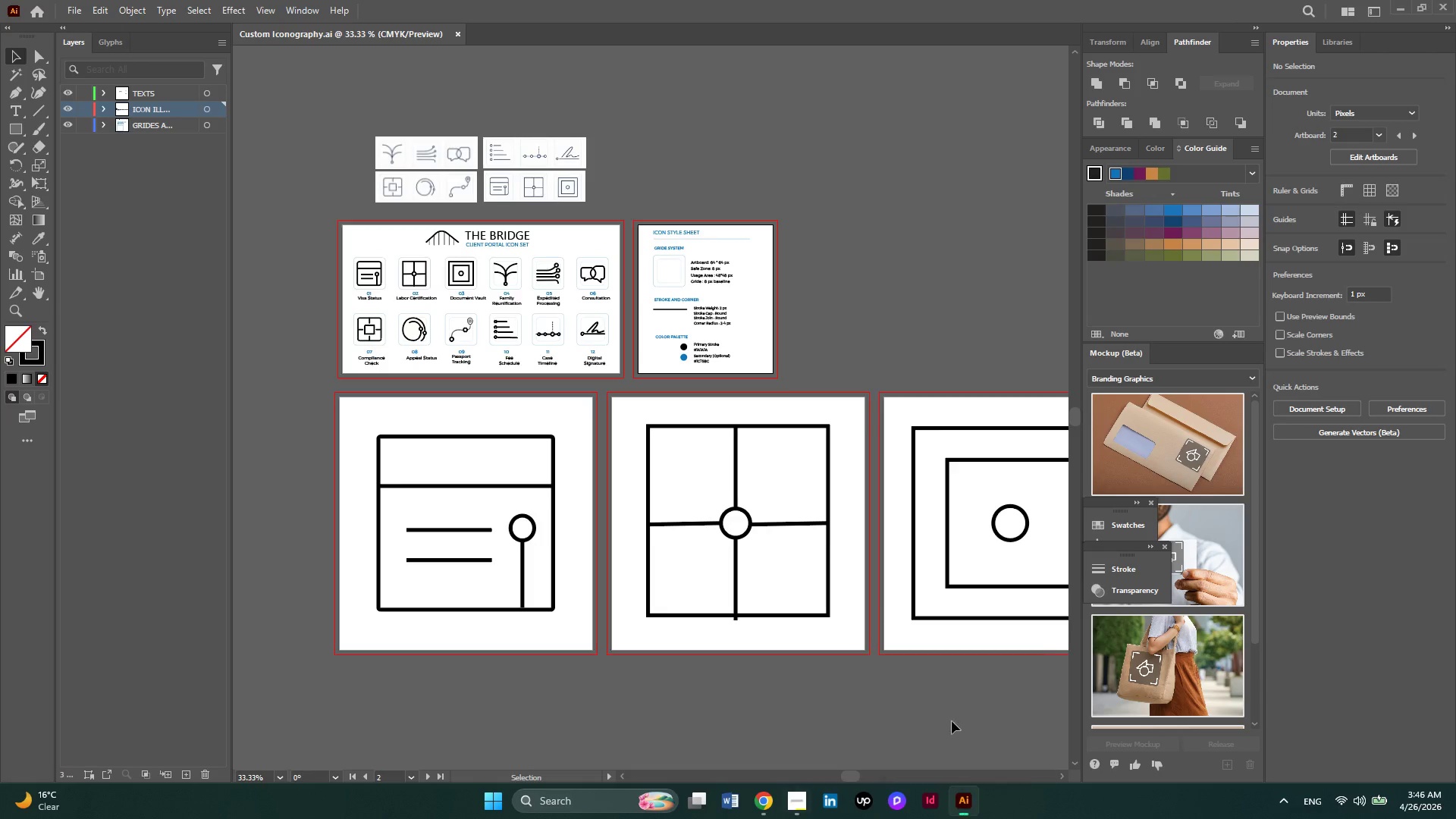 
scroll: coordinate [704, 322], scroll_direction: up, amount: 3.0
 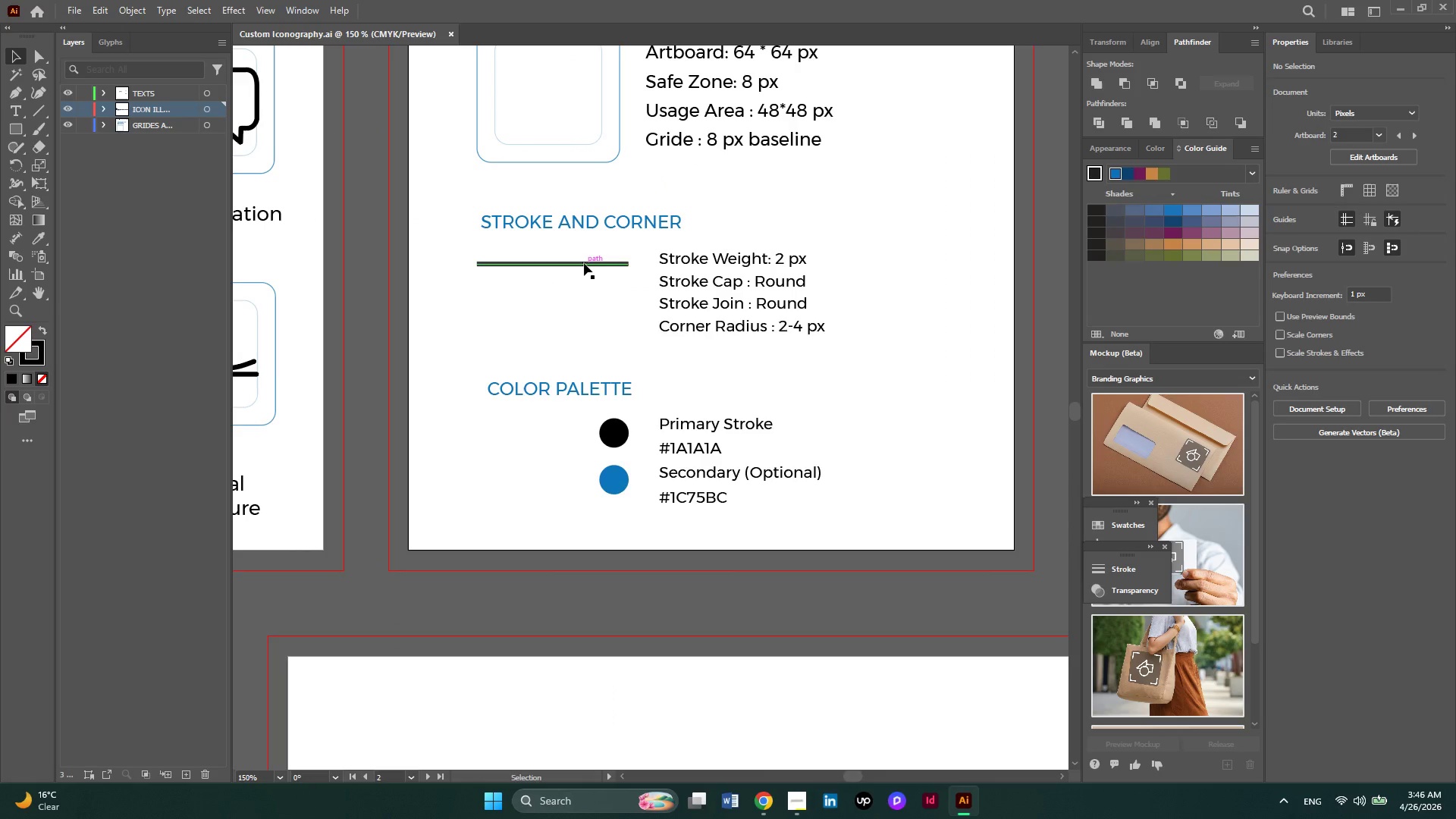 
left_click([584, 263])
 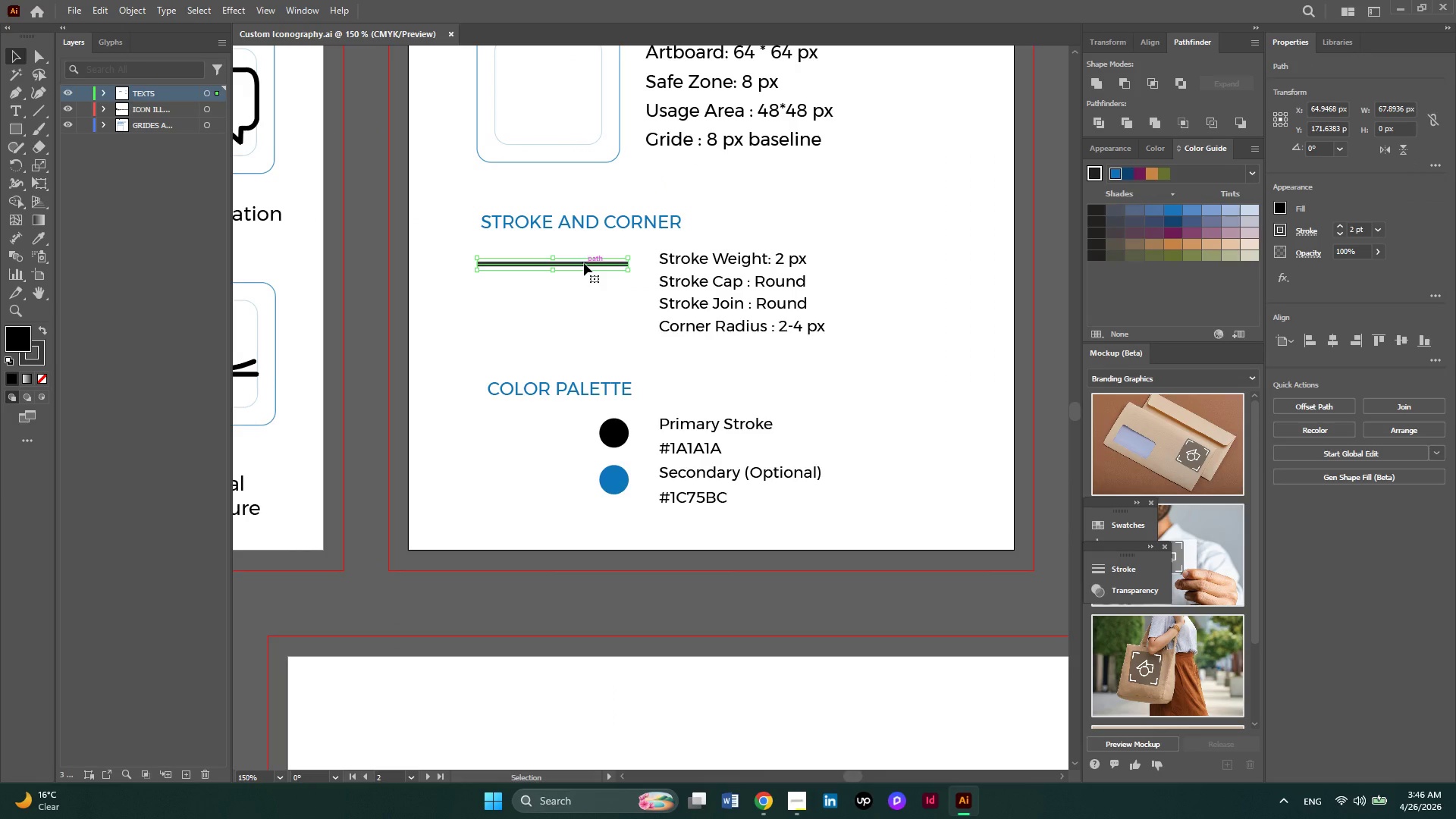 
hold_key(key=AltLeft, duration=3.88)
left_click_drag(start_coordinate=[584, 263], to_coordinate=[585, 278])
 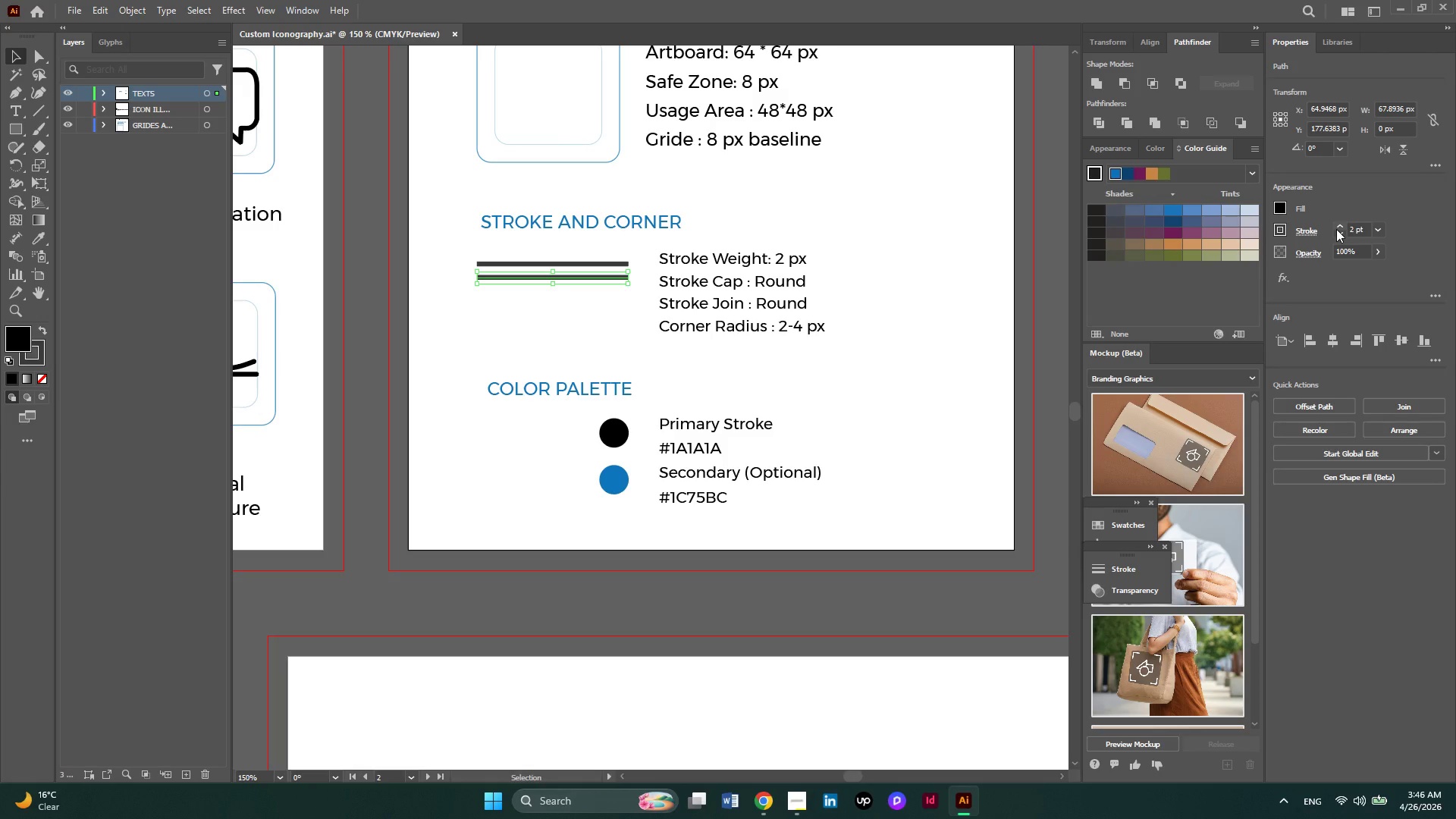 
left_click([1338, 234])
 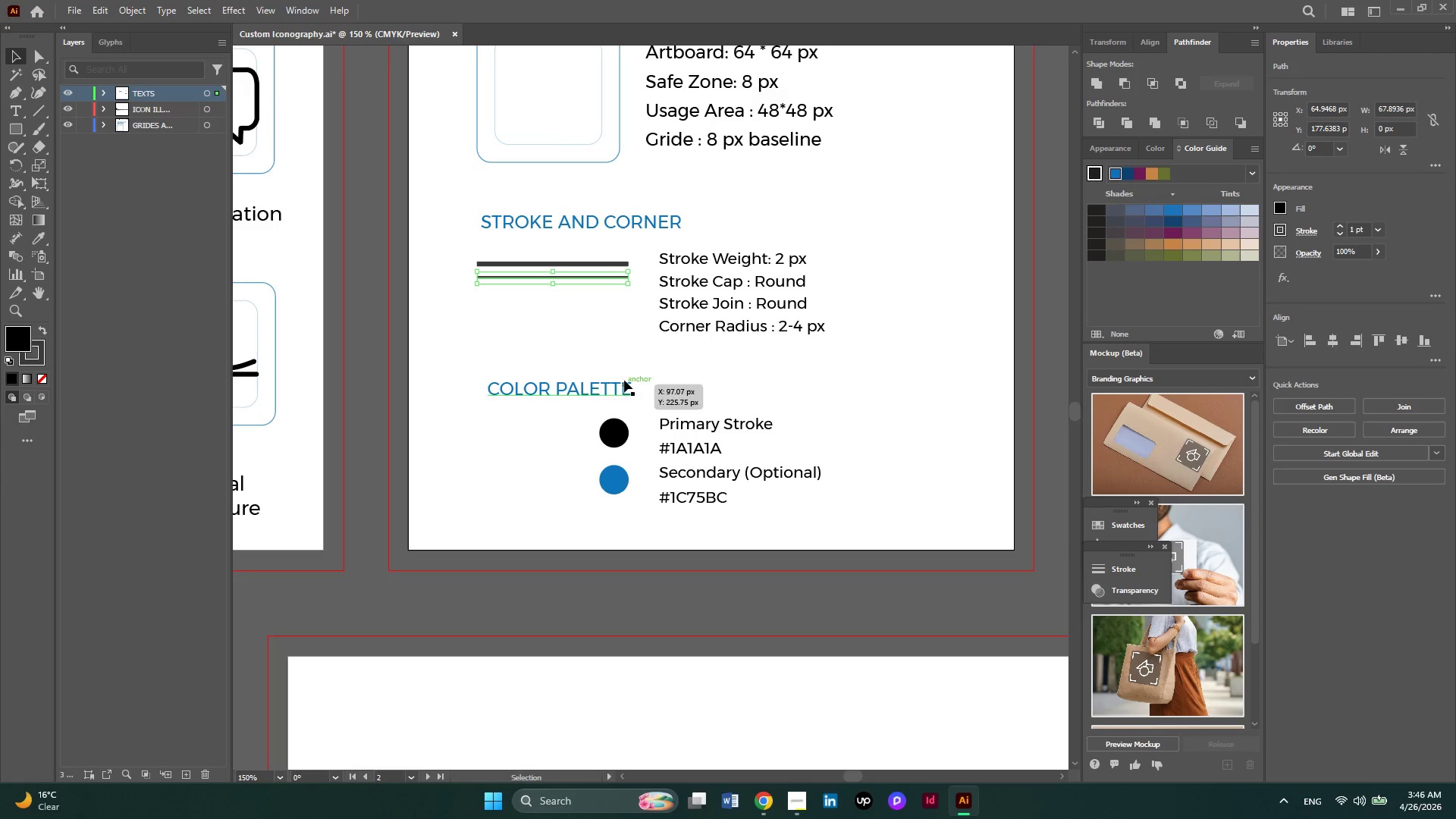 
left_click([611, 331])
 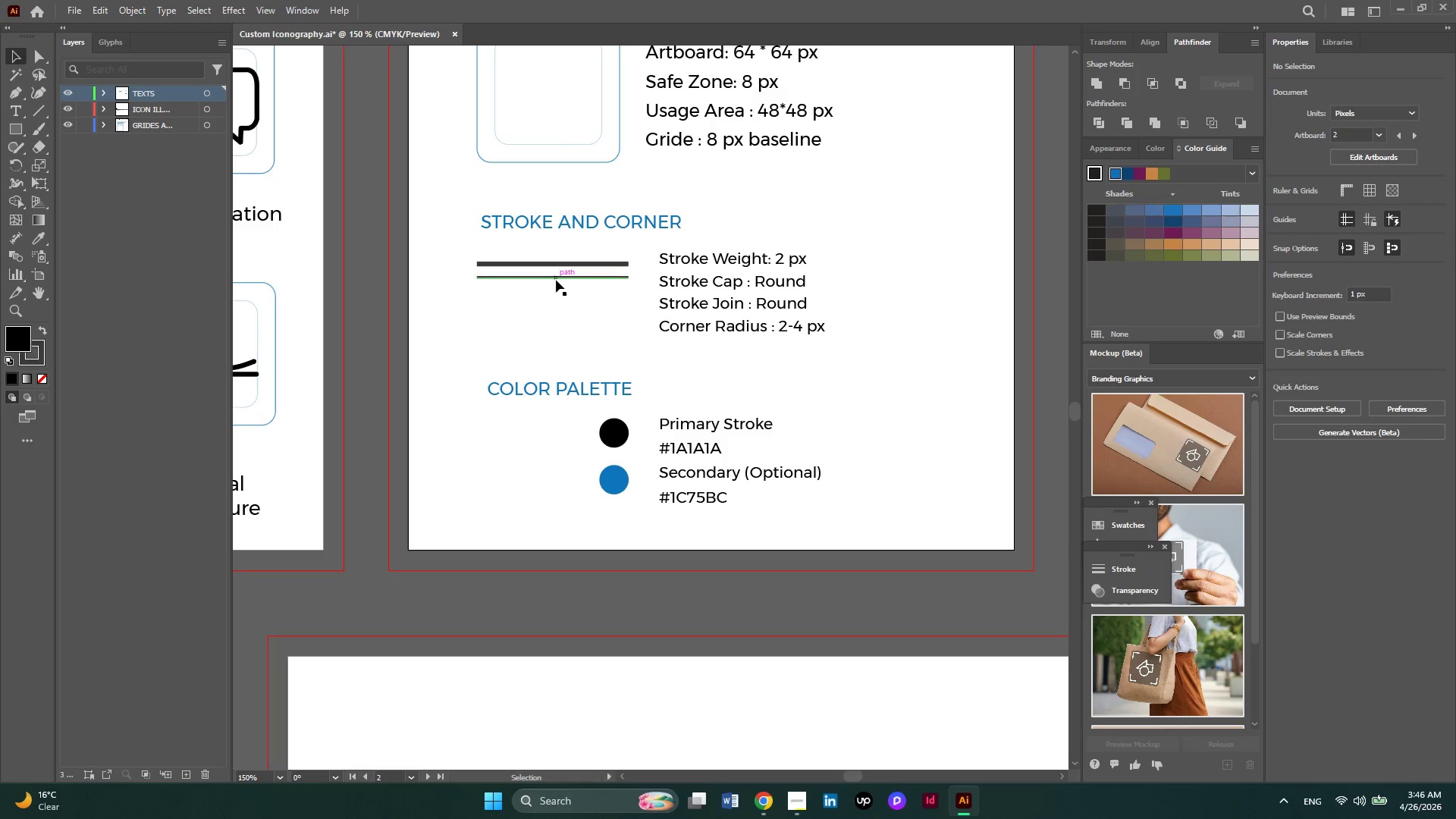 
hold_key(key=AltLeft, duration=1.14)
left_click_drag(start_coordinate=[556, 280], to_coordinate=[556, 290])
 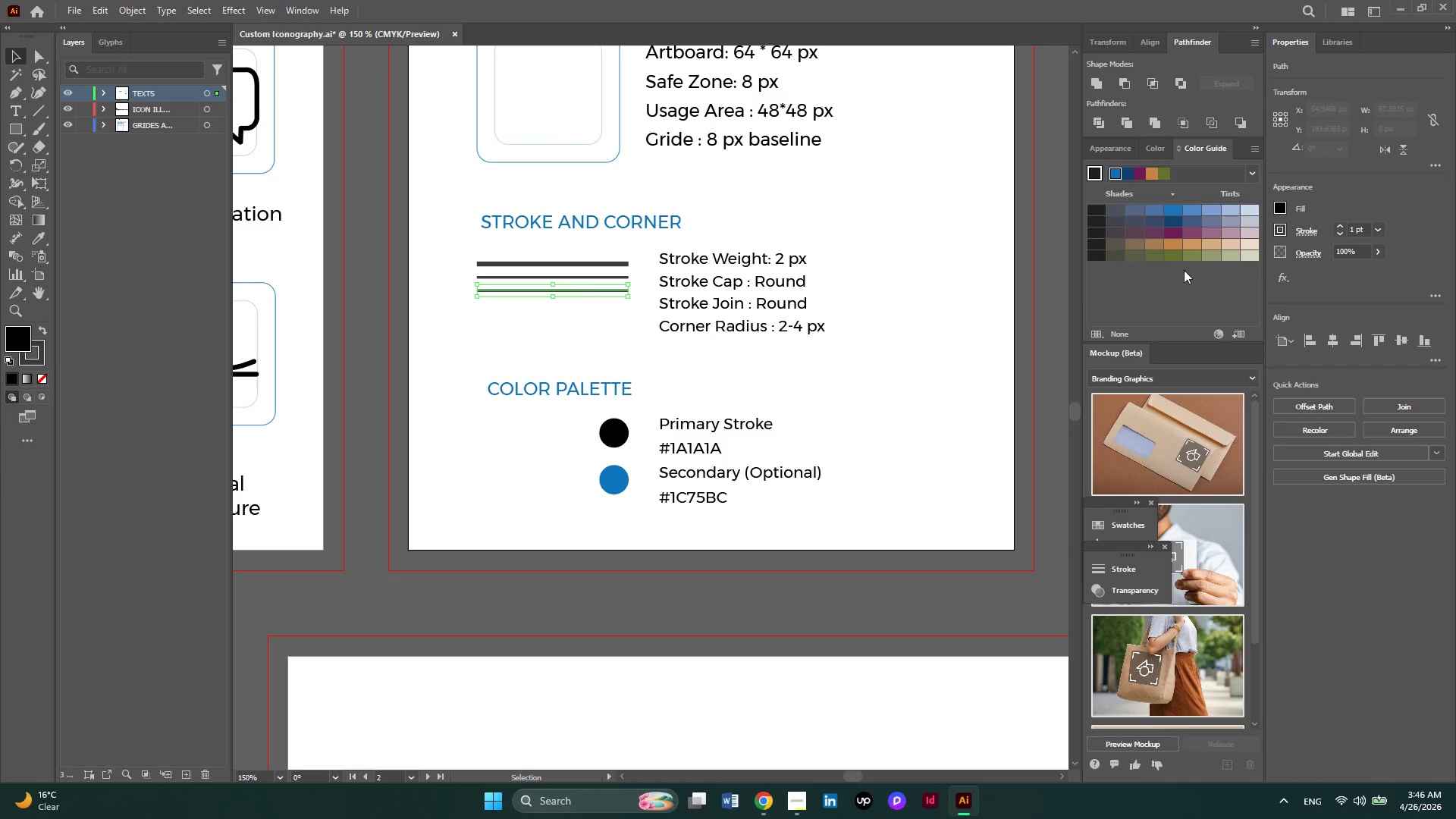 
left_click([1341, 234])
 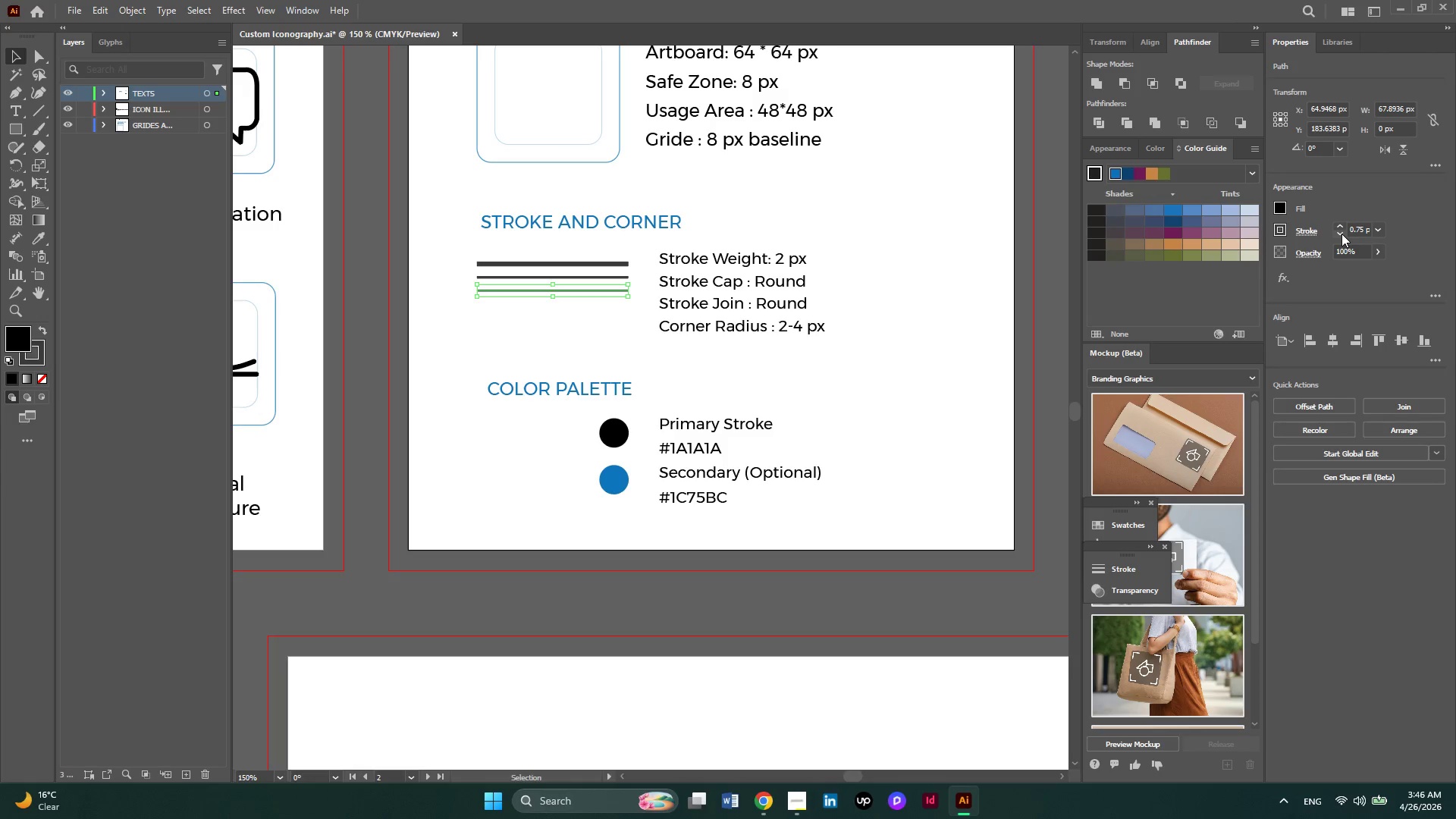 
left_click([1341, 234])
 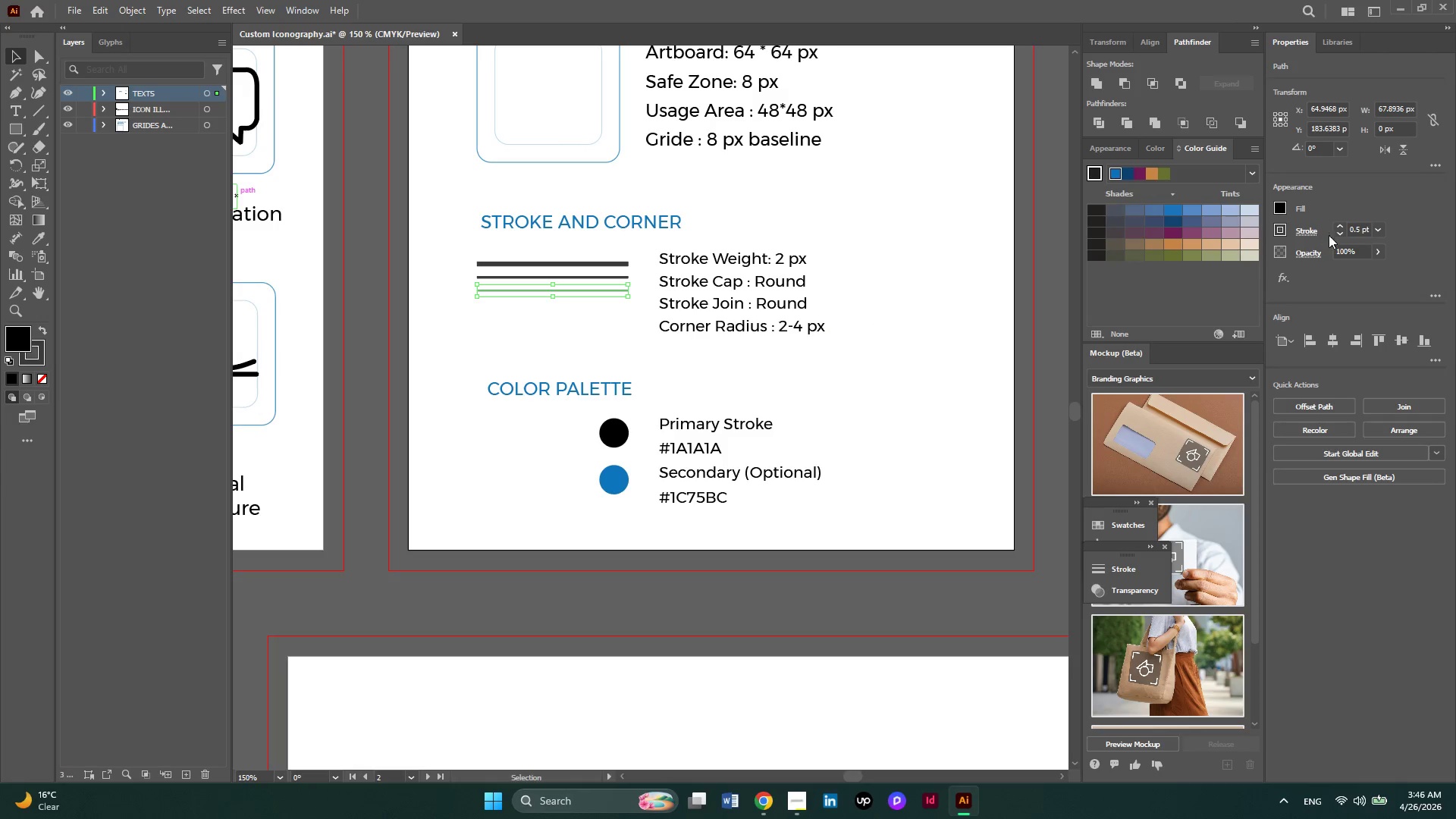 
left_click([1339, 234])
 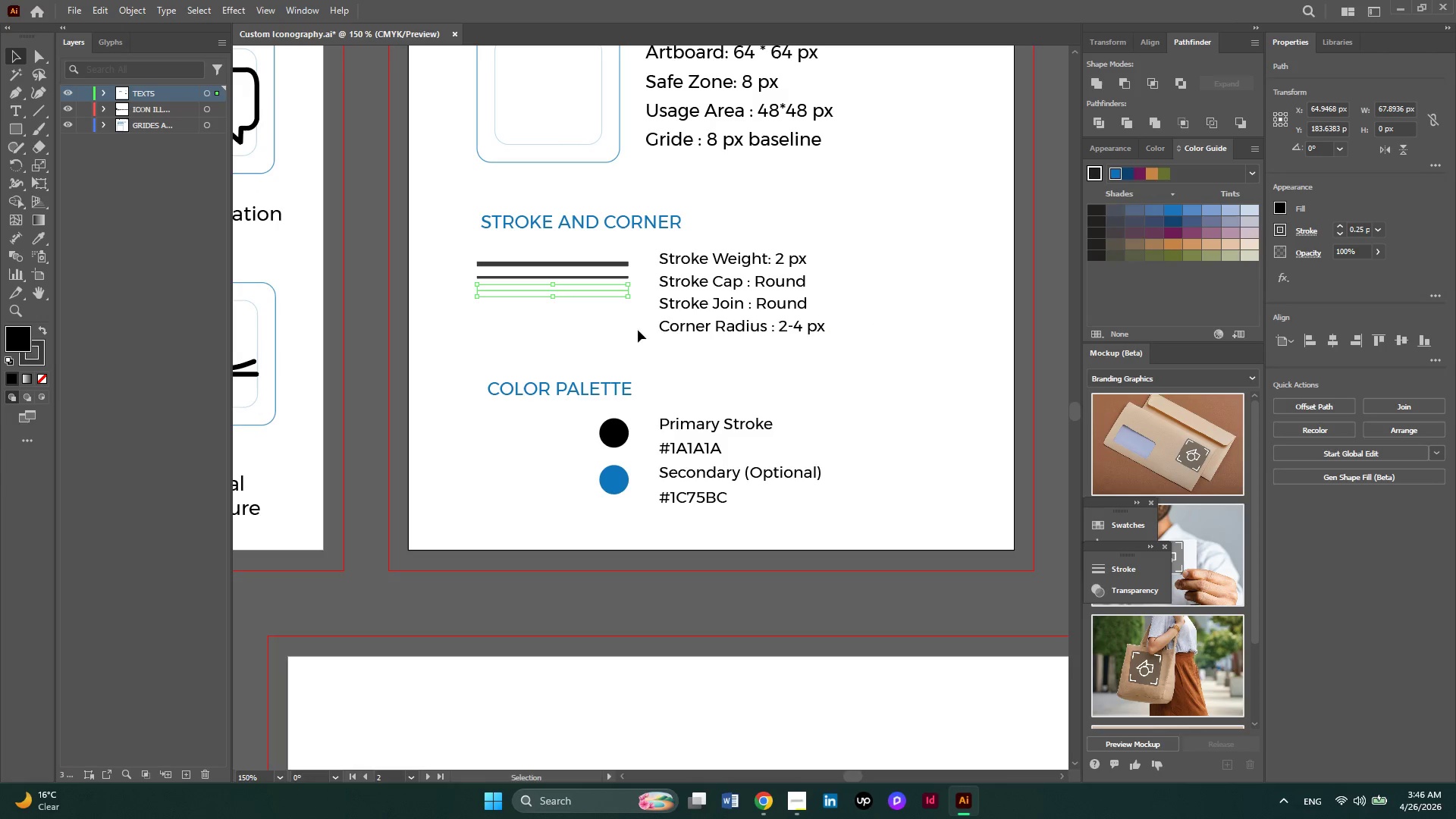 
left_click([628, 332])
 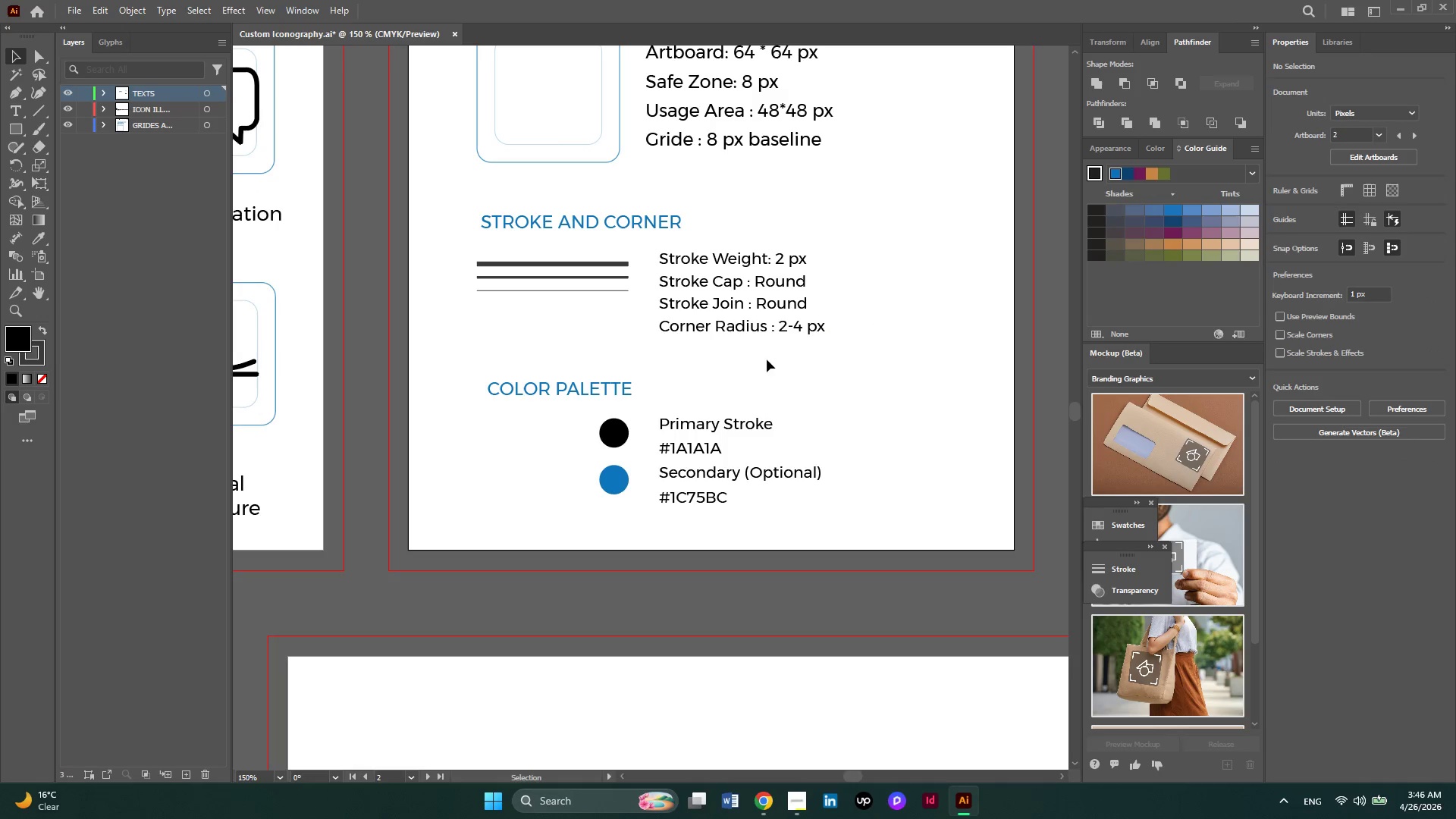 
key(Alt+AltLeft)
 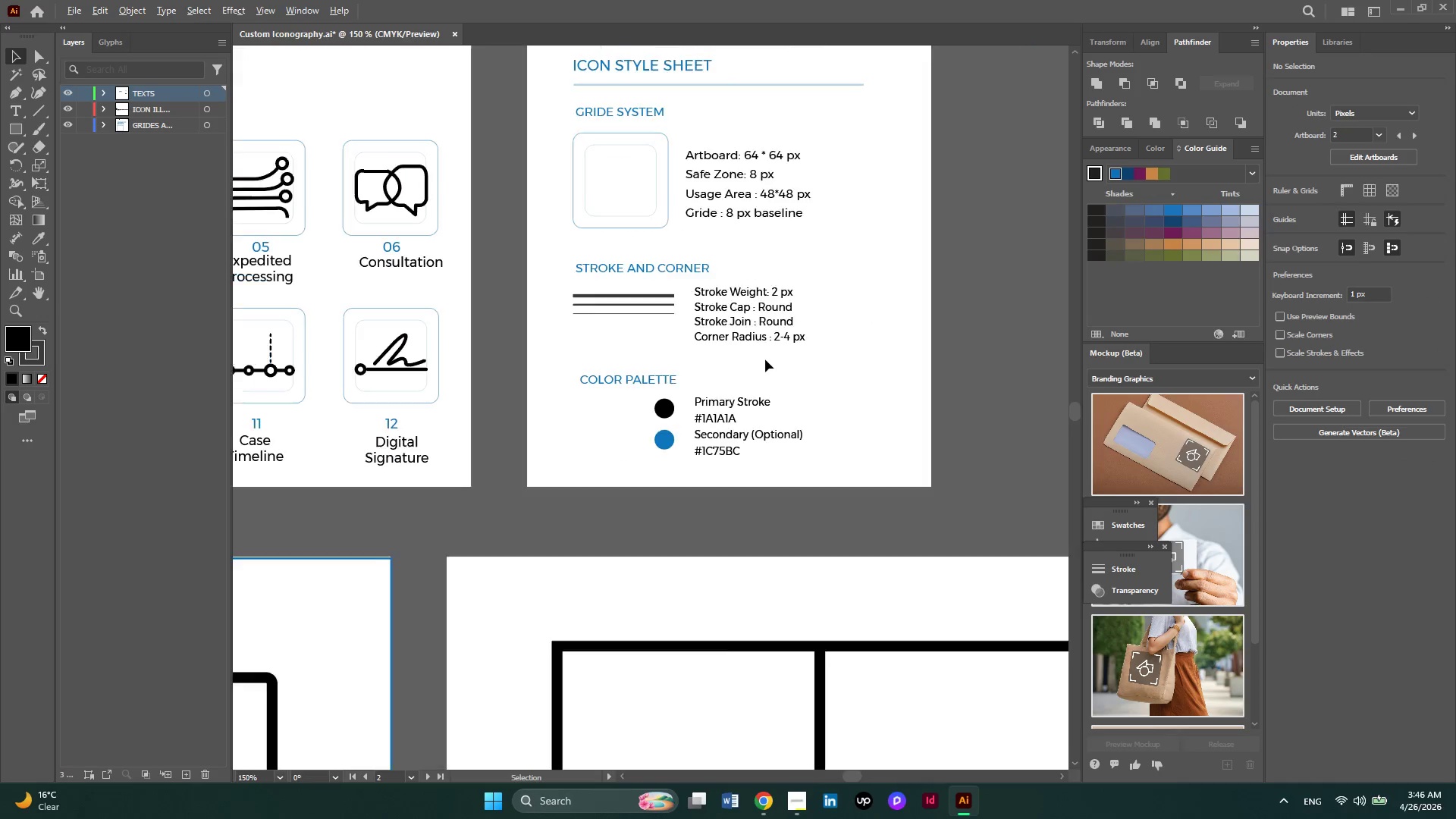 
scroll: coordinate [765, 359], scroll_direction: none, amount: 0.0
 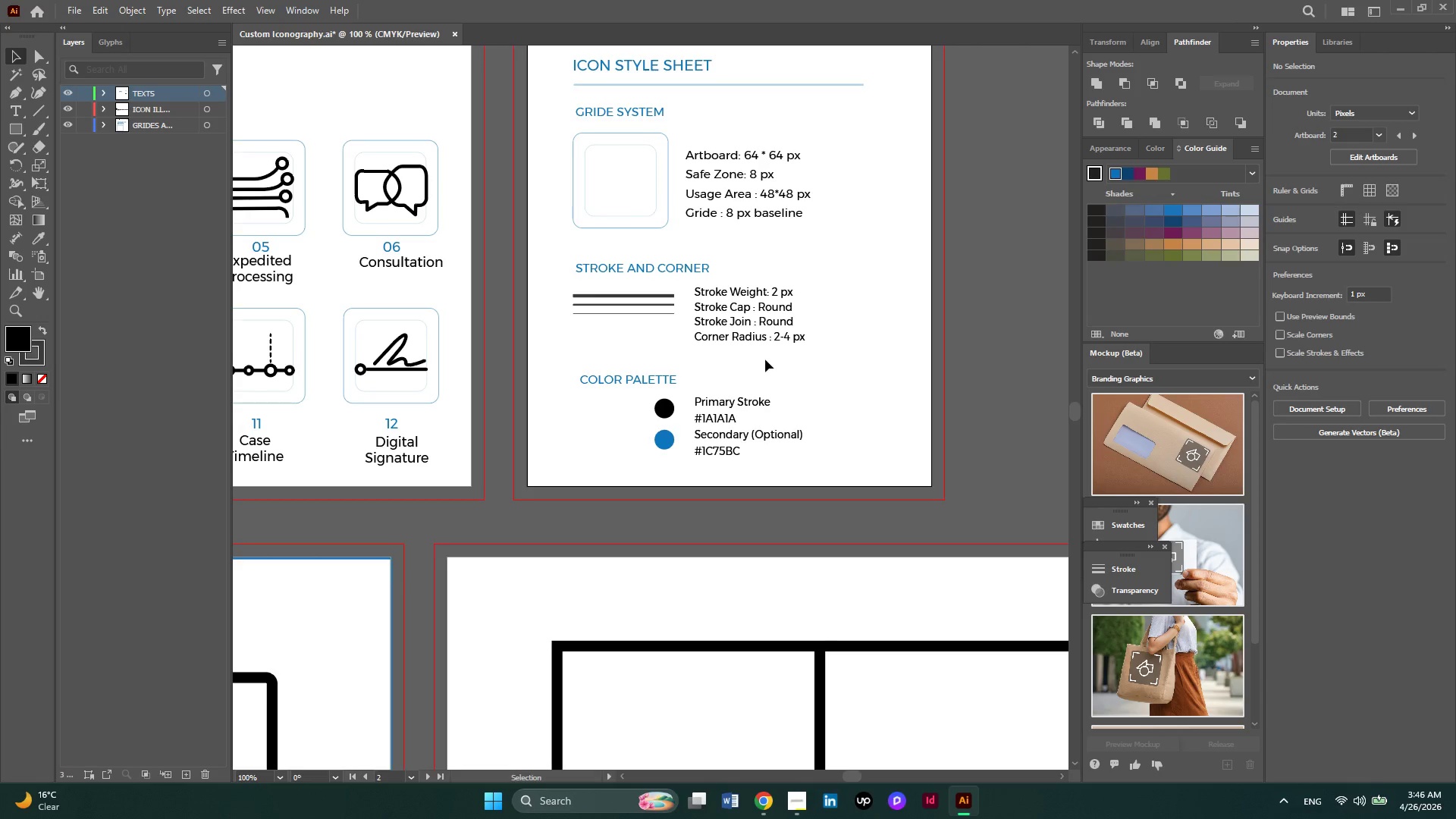 
scroll: coordinate [814, 409], scroll_direction: down, amount: 6.0
 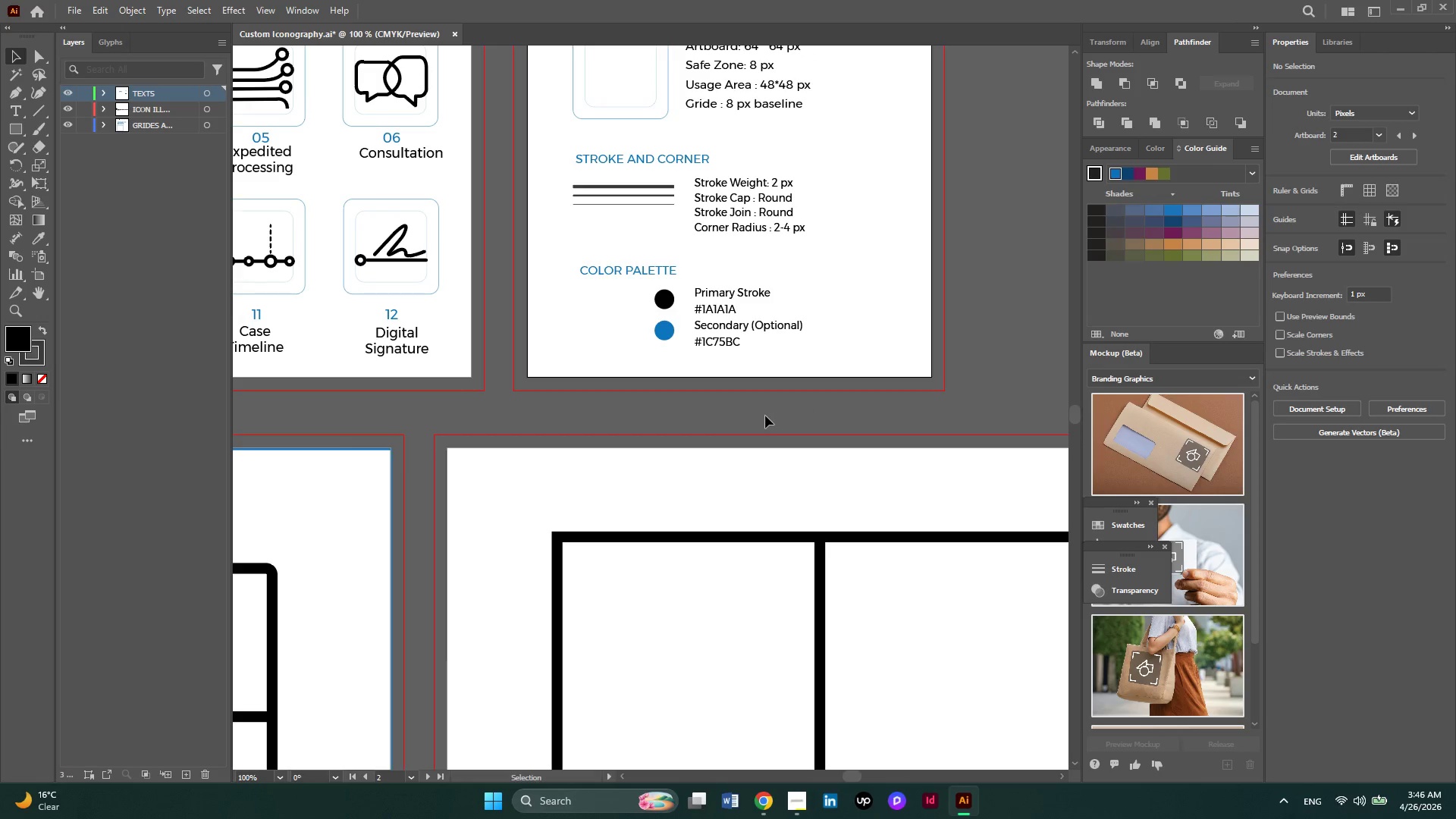 
hold_key(key=AltLeft, duration=0.36)
scroll: coordinate [765, 416], scroll_direction: down, amount: 1.0
 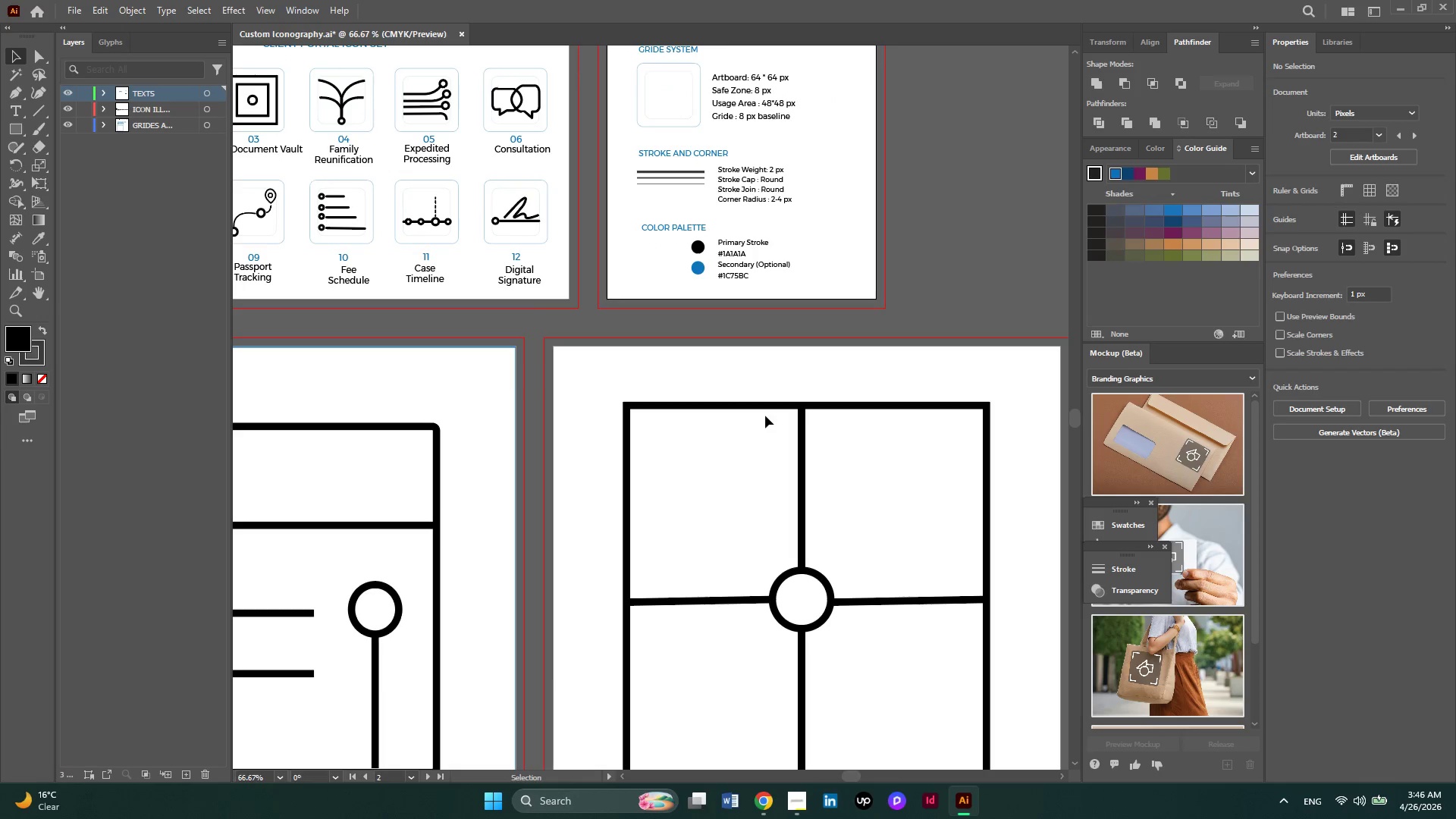 
hold_key(key=AltLeft, duration=0.36)
 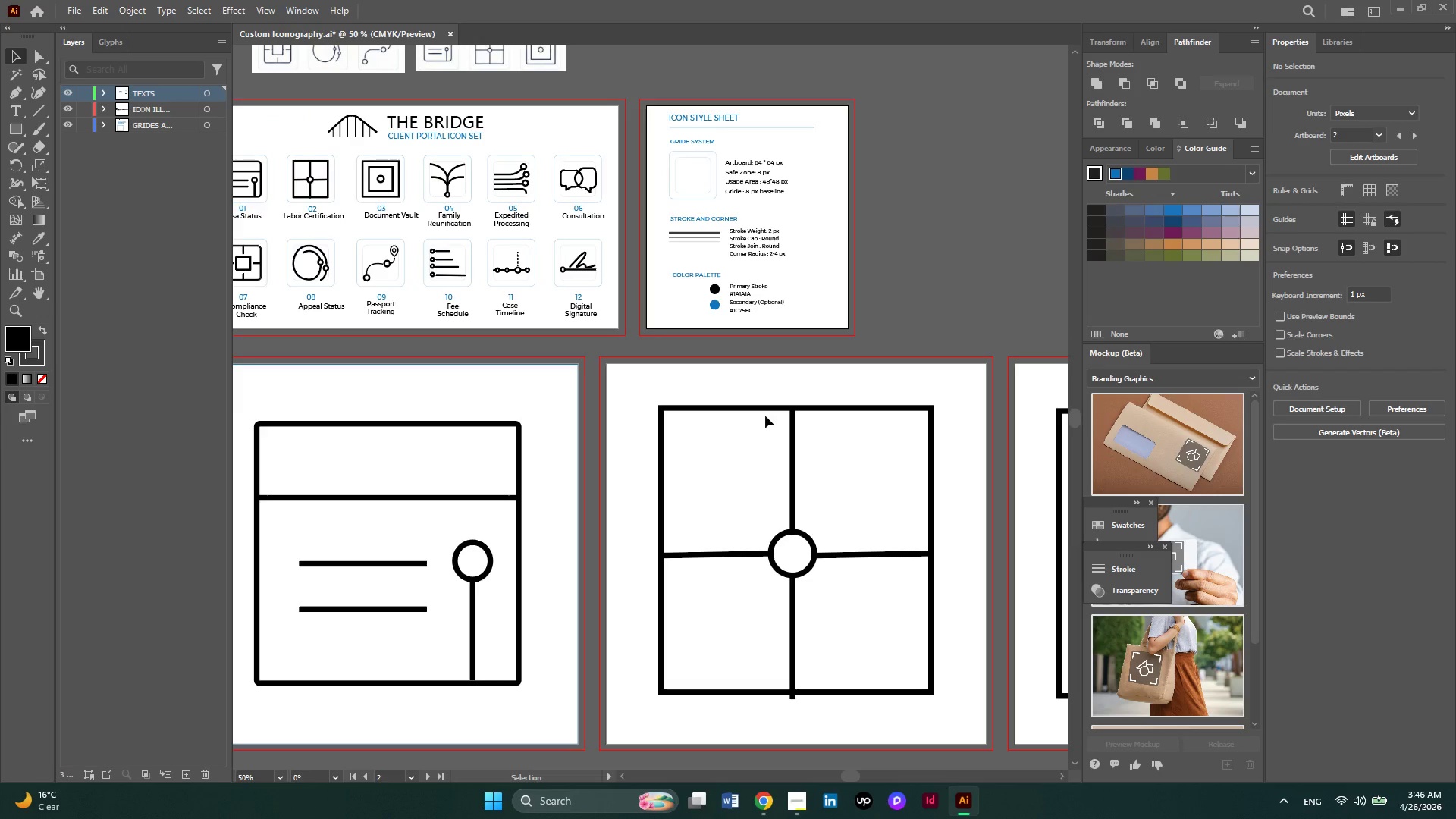 
hold_key(key=AltLeft, duration=0.33)
scroll: coordinate [765, 416], scroll_direction: down, amount: 1.0
 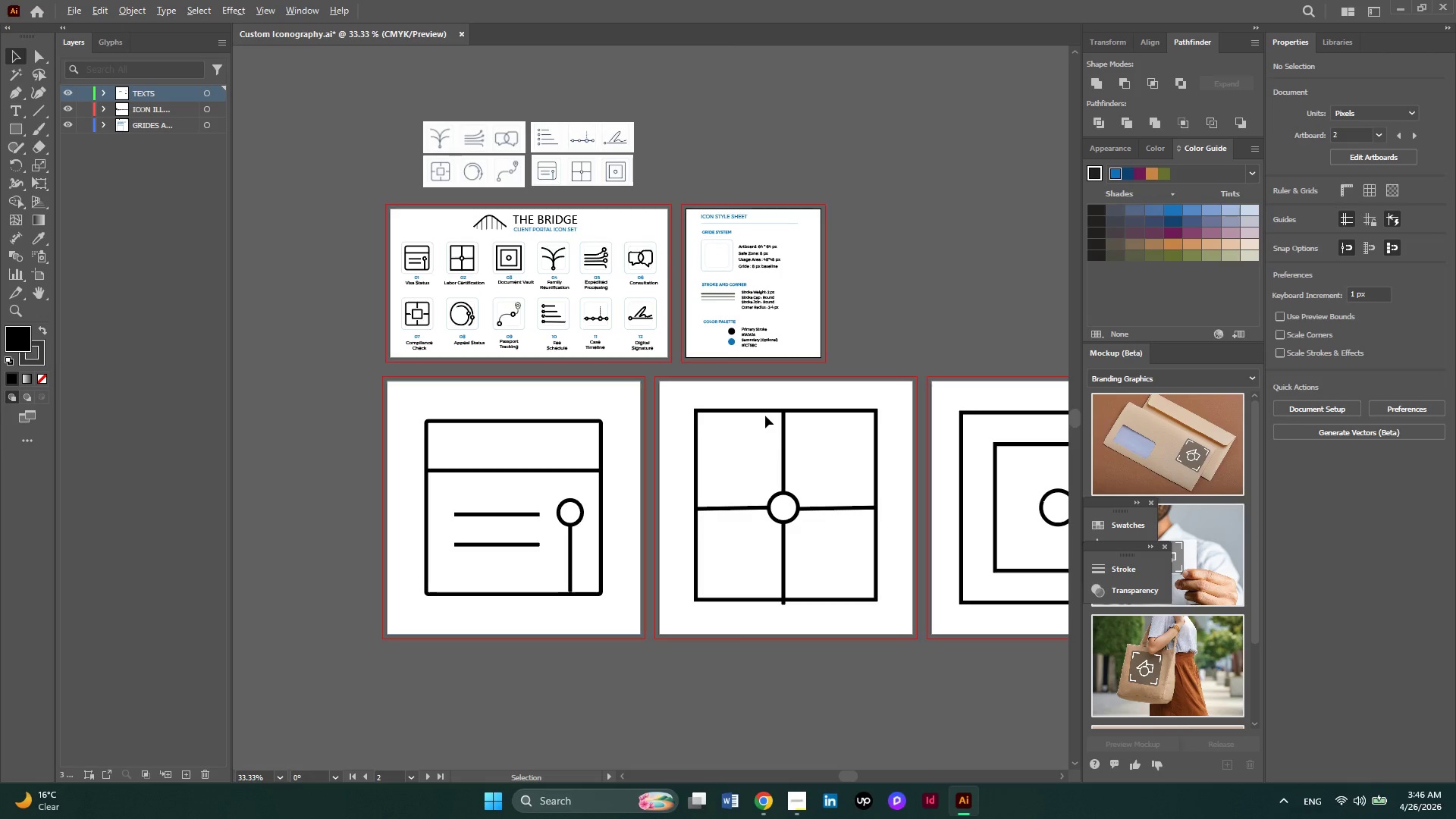 
key(Alt+AltLeft)
 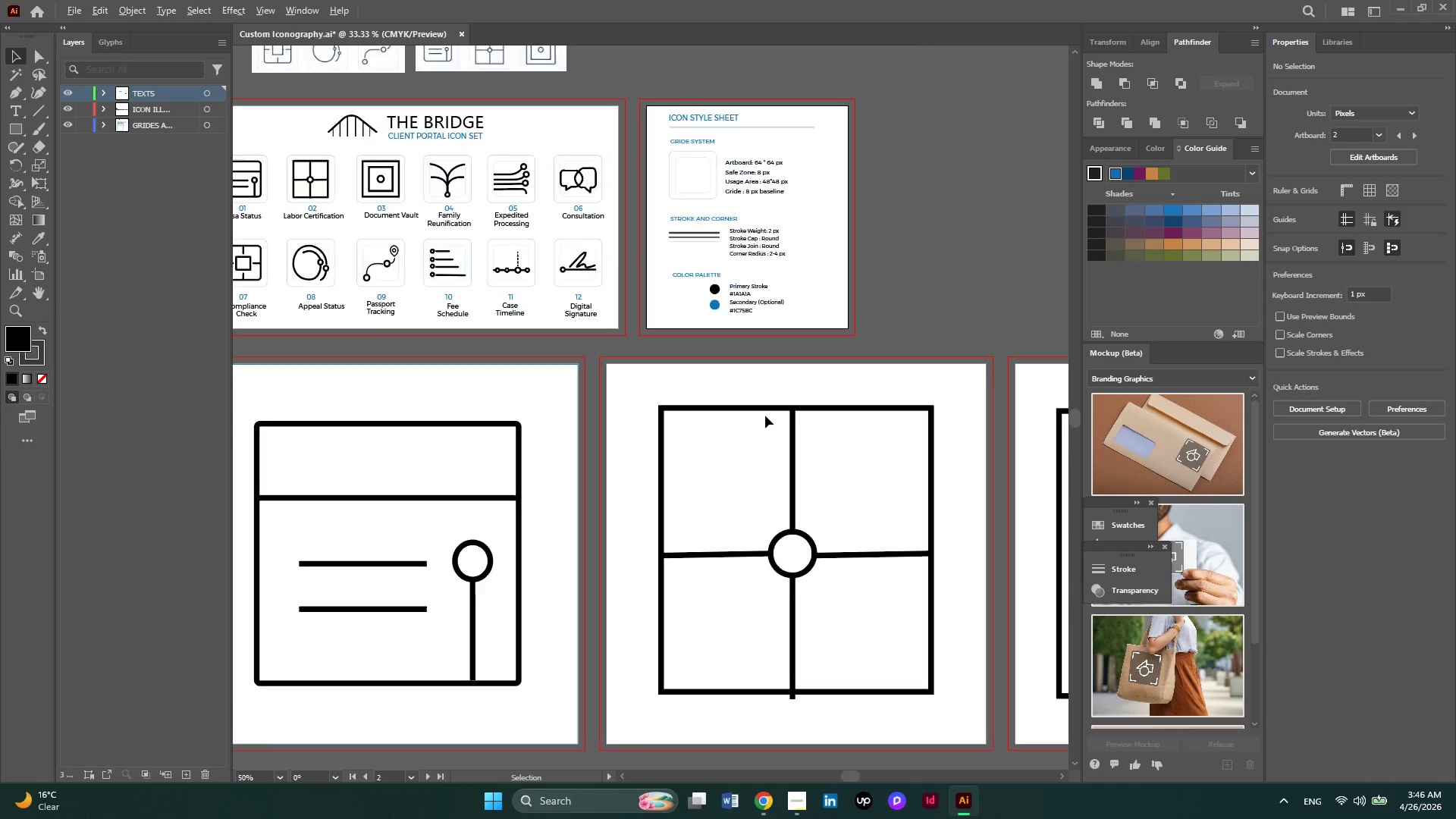 
scroll: coordinate [765, 416], scroll_direction: none, amount: 0.0
 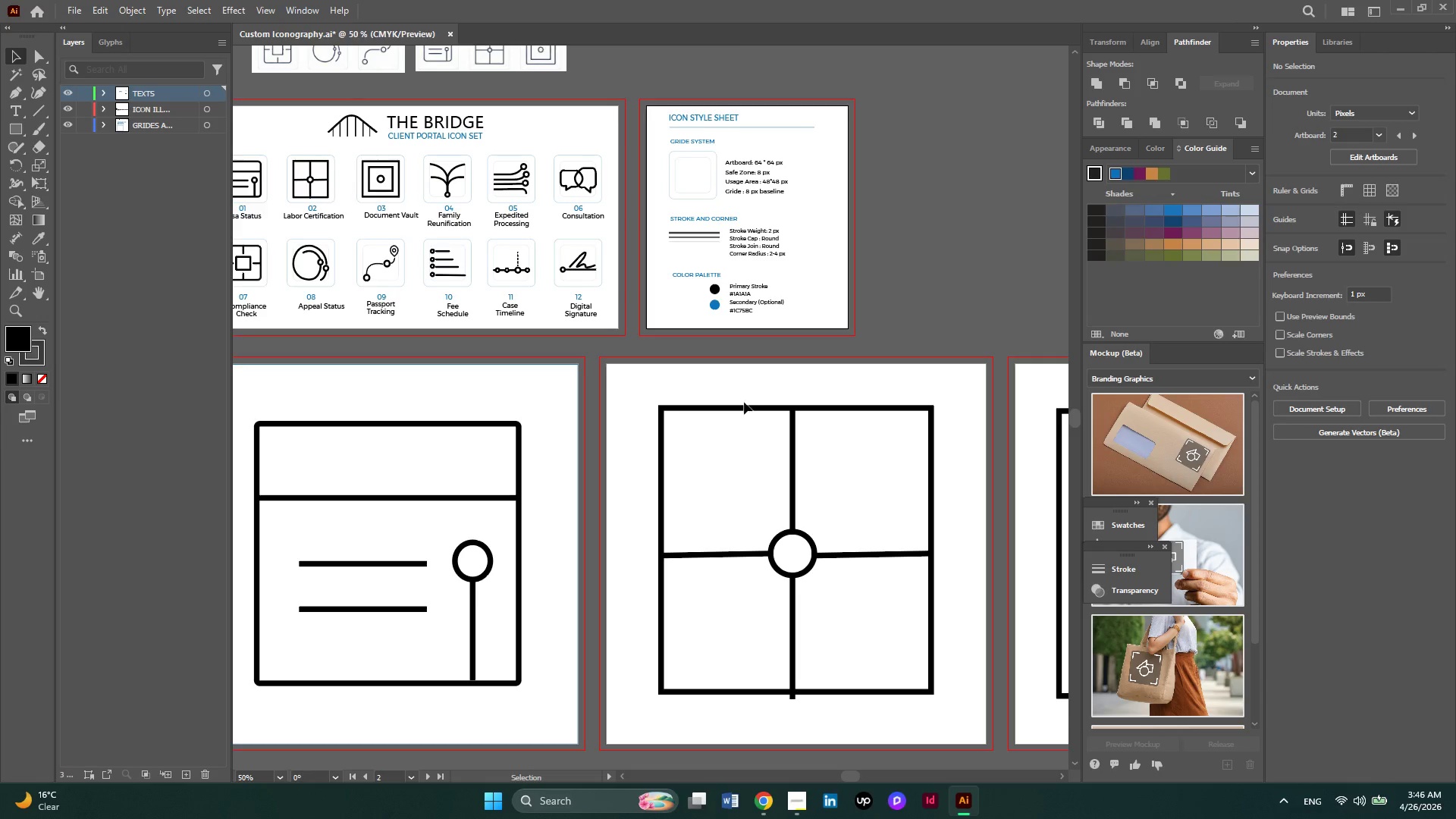 
scroll: coordinate [743, 402], scroll_direction: up, amount: 7.0
 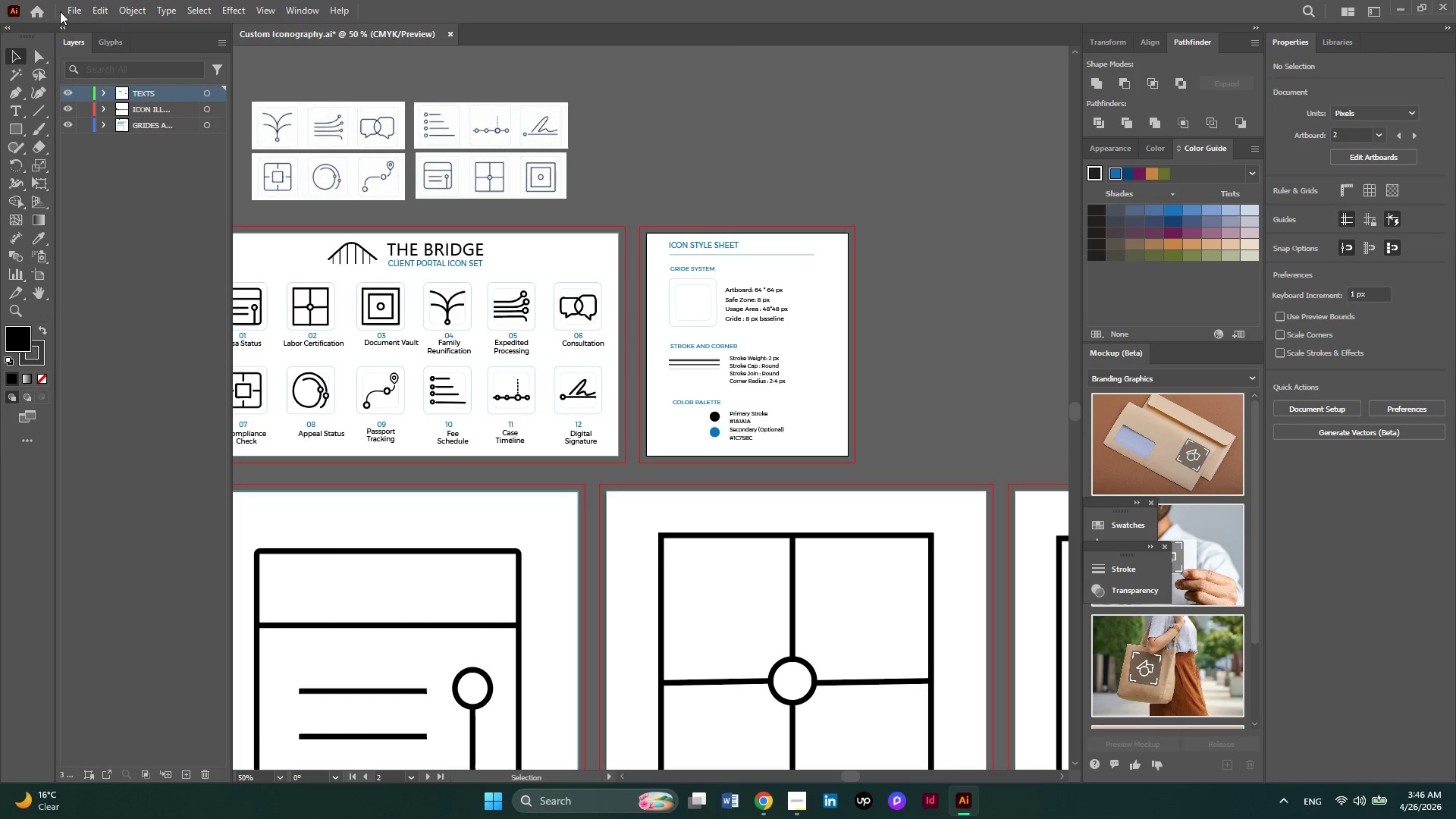 
left_click([67, 10])
 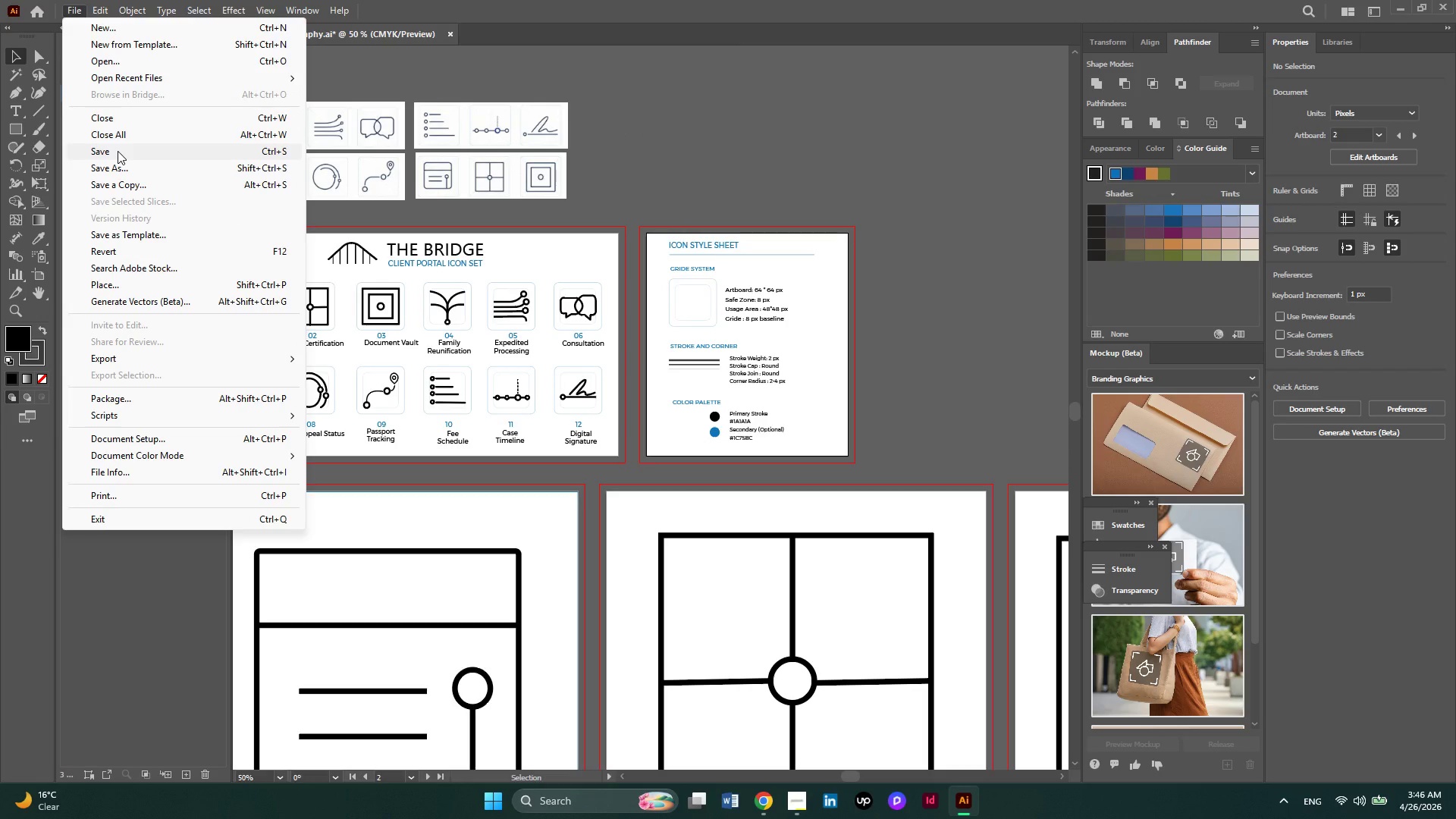 
left_click([118, 151])
 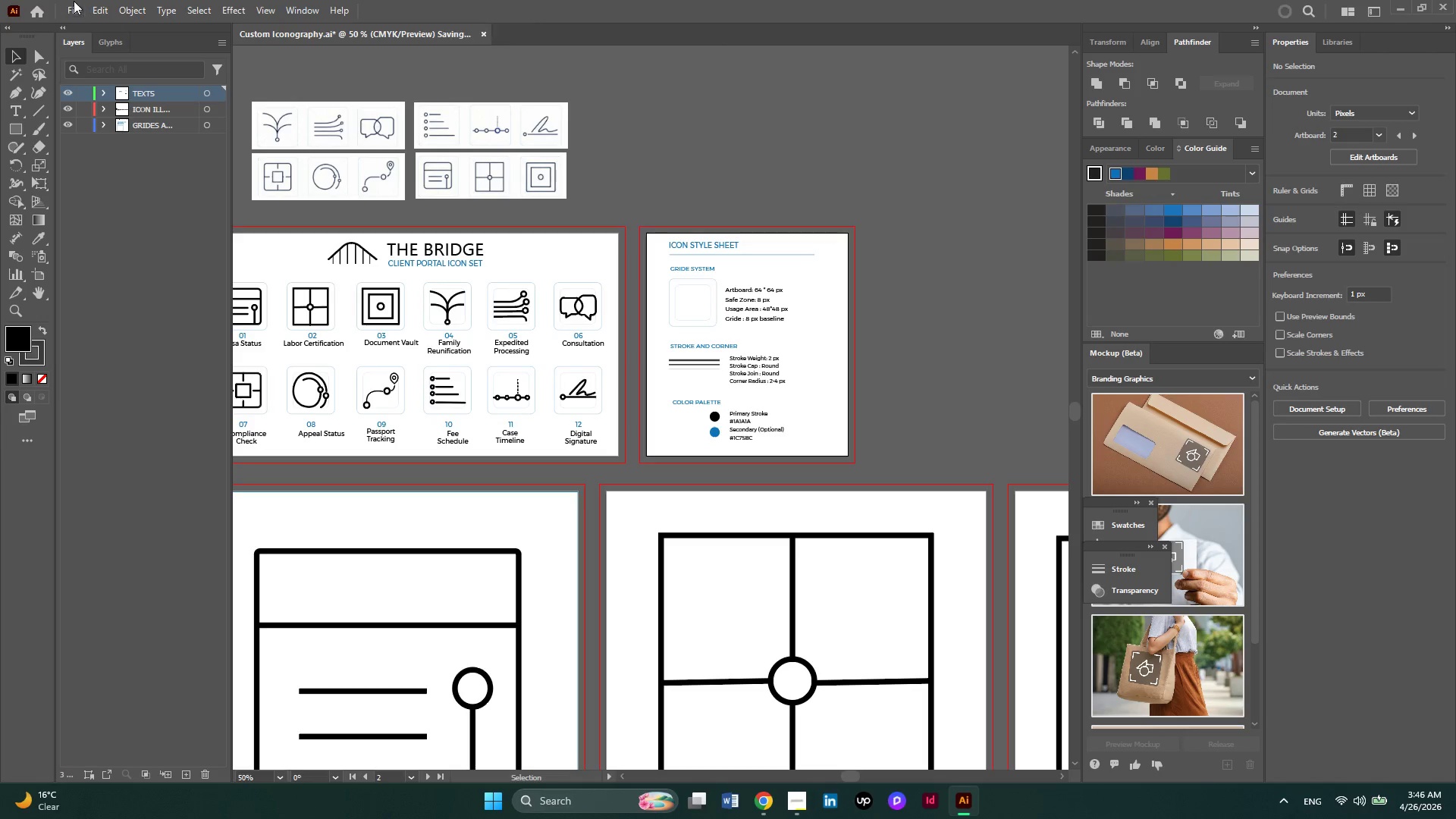 
left_click([71, 5])
 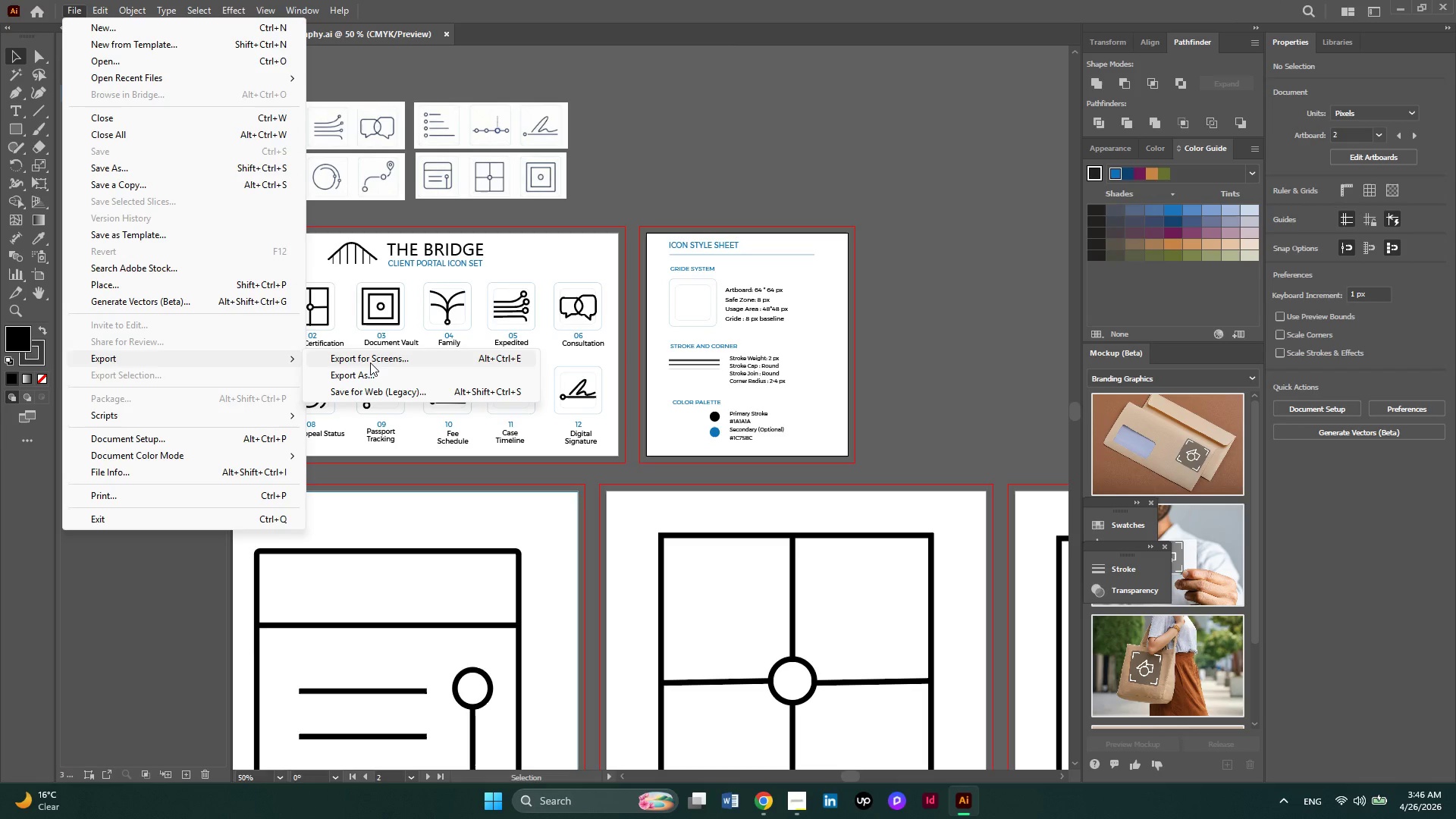 
left_click([369, 369])
 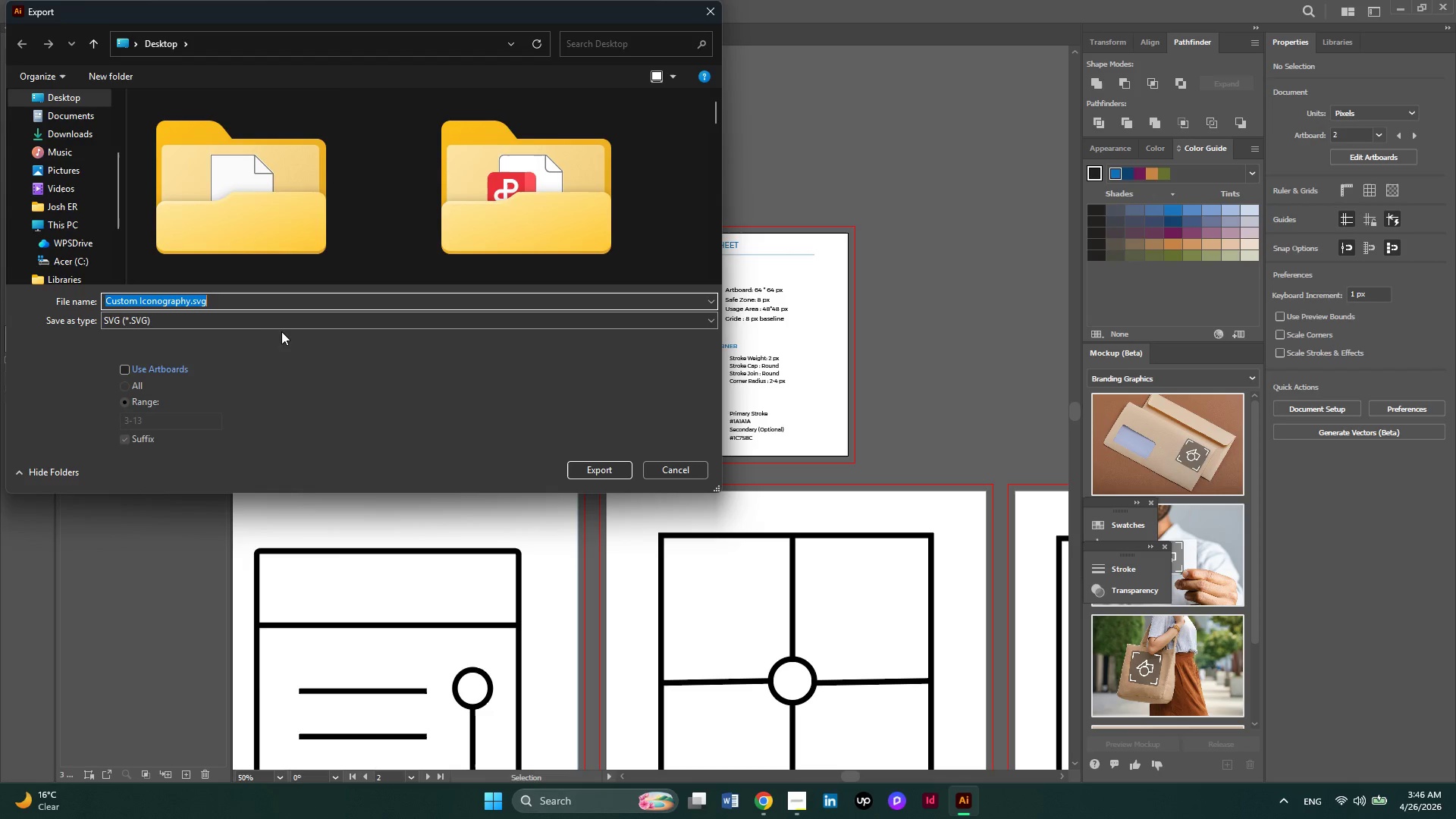 
left_click([205, 323])
 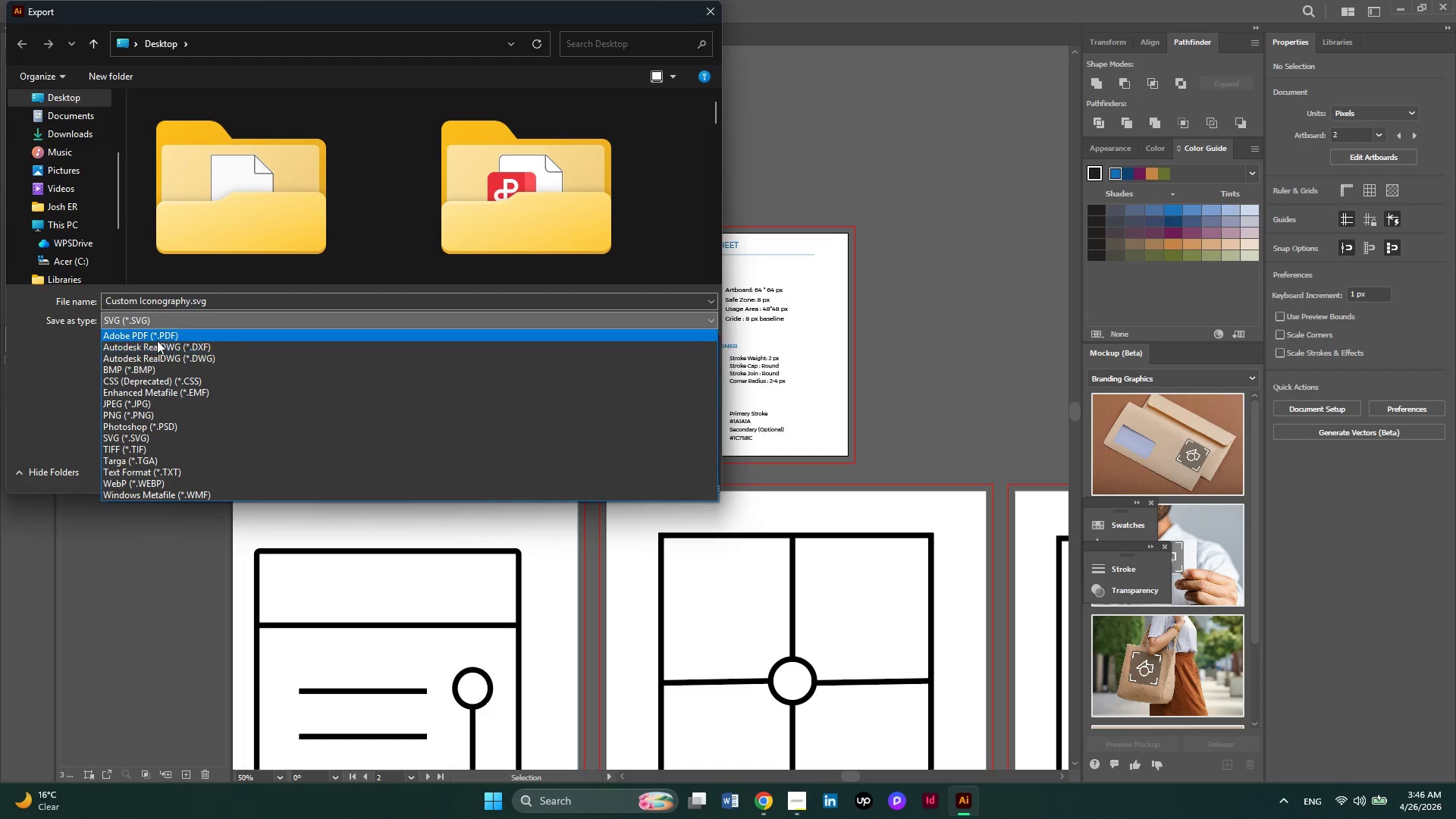 
left_click([157, 340])
 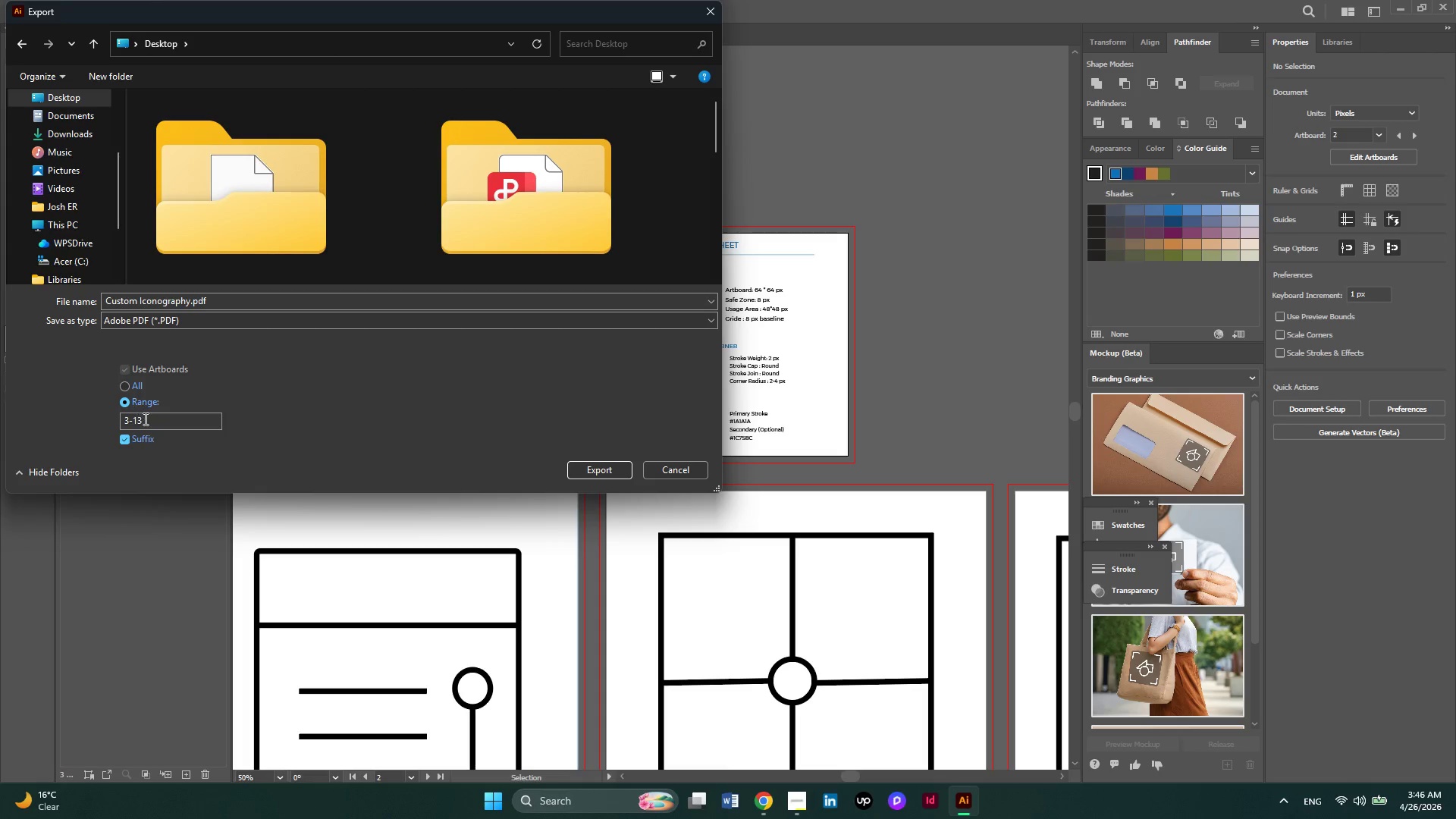 
left_click_drag(start_coordinate=[148, 425], to_coordinate=[113, 420])
 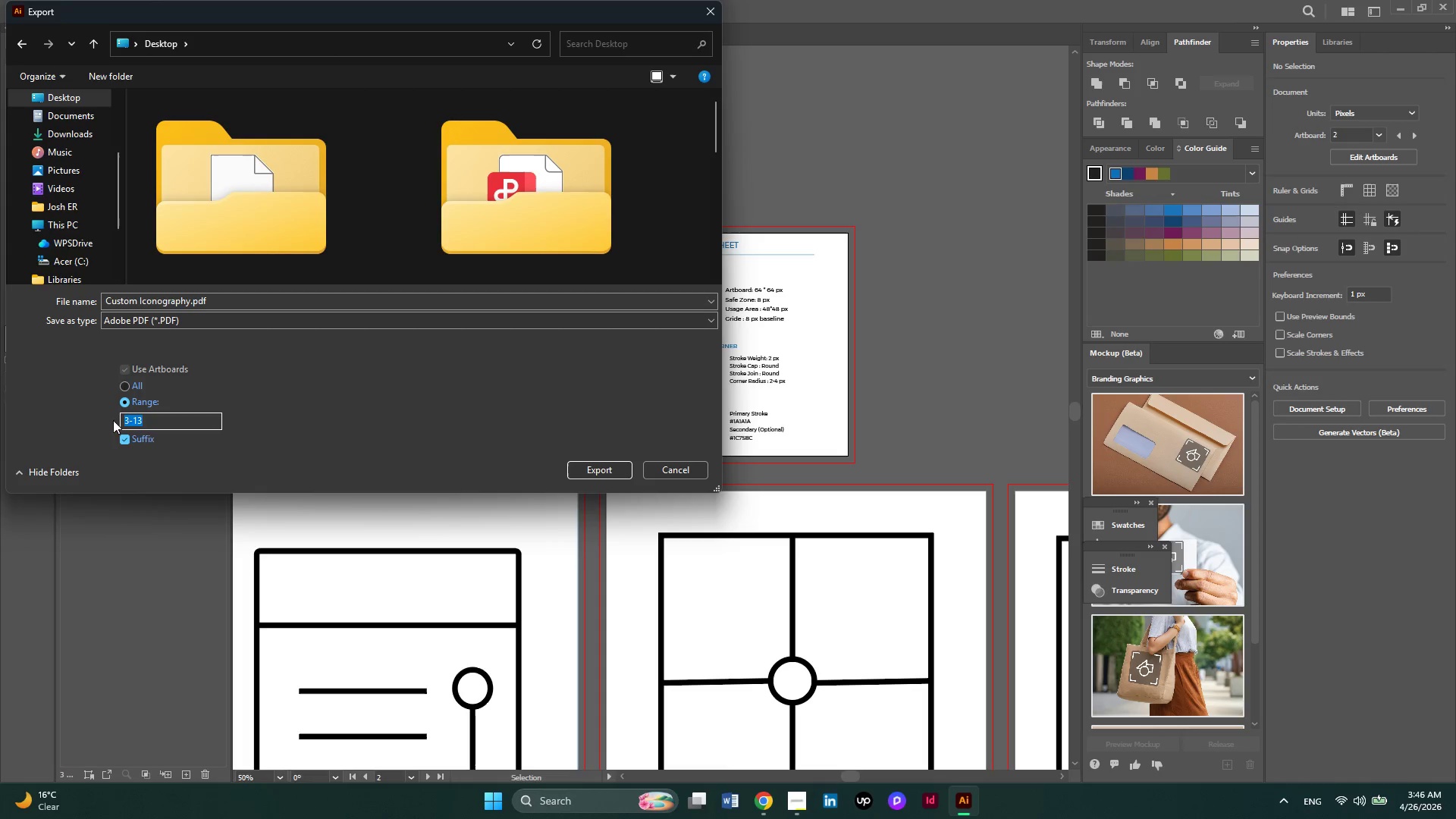 
key(Numpad2)
 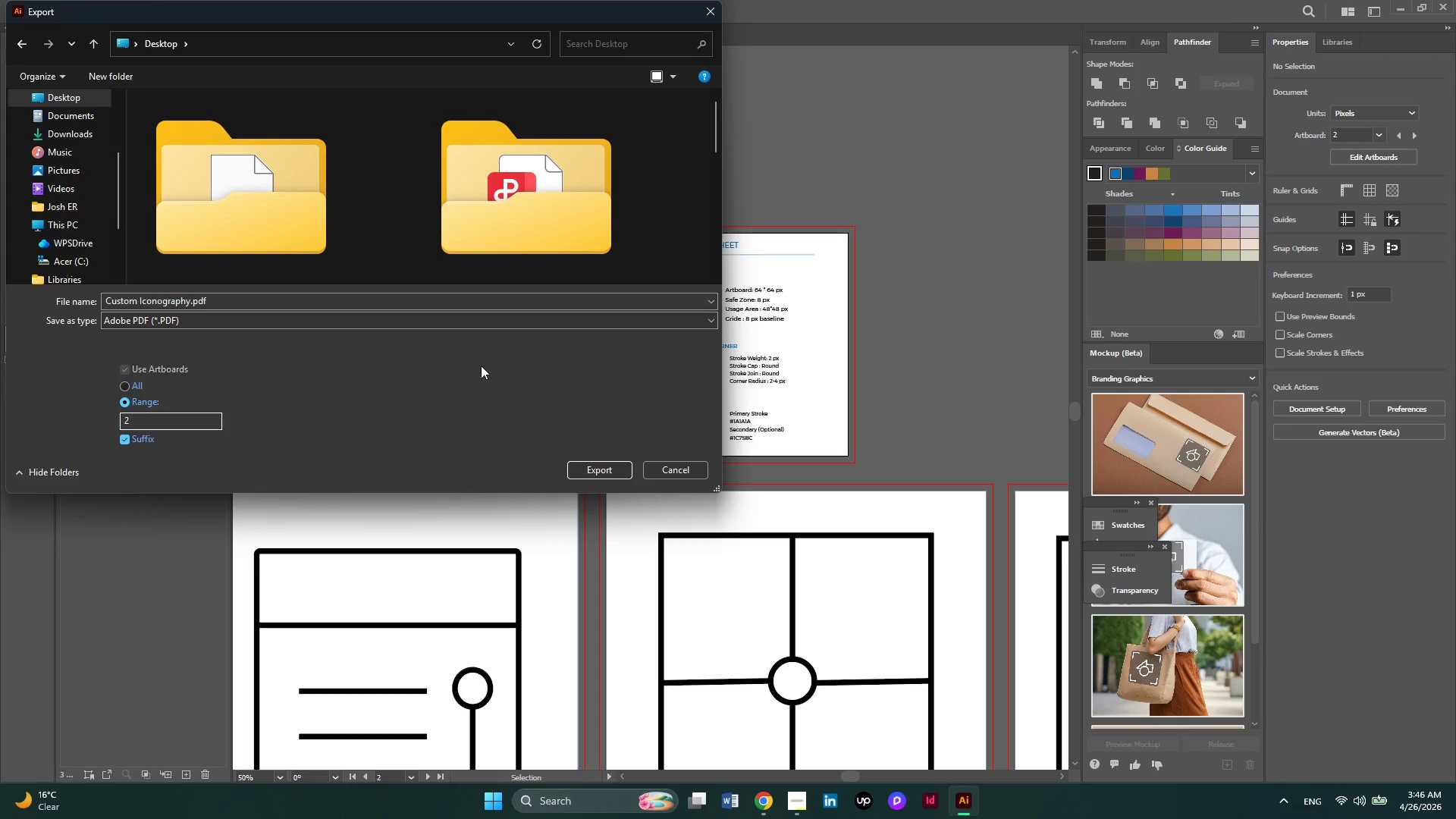 
left_click([481, 366])
 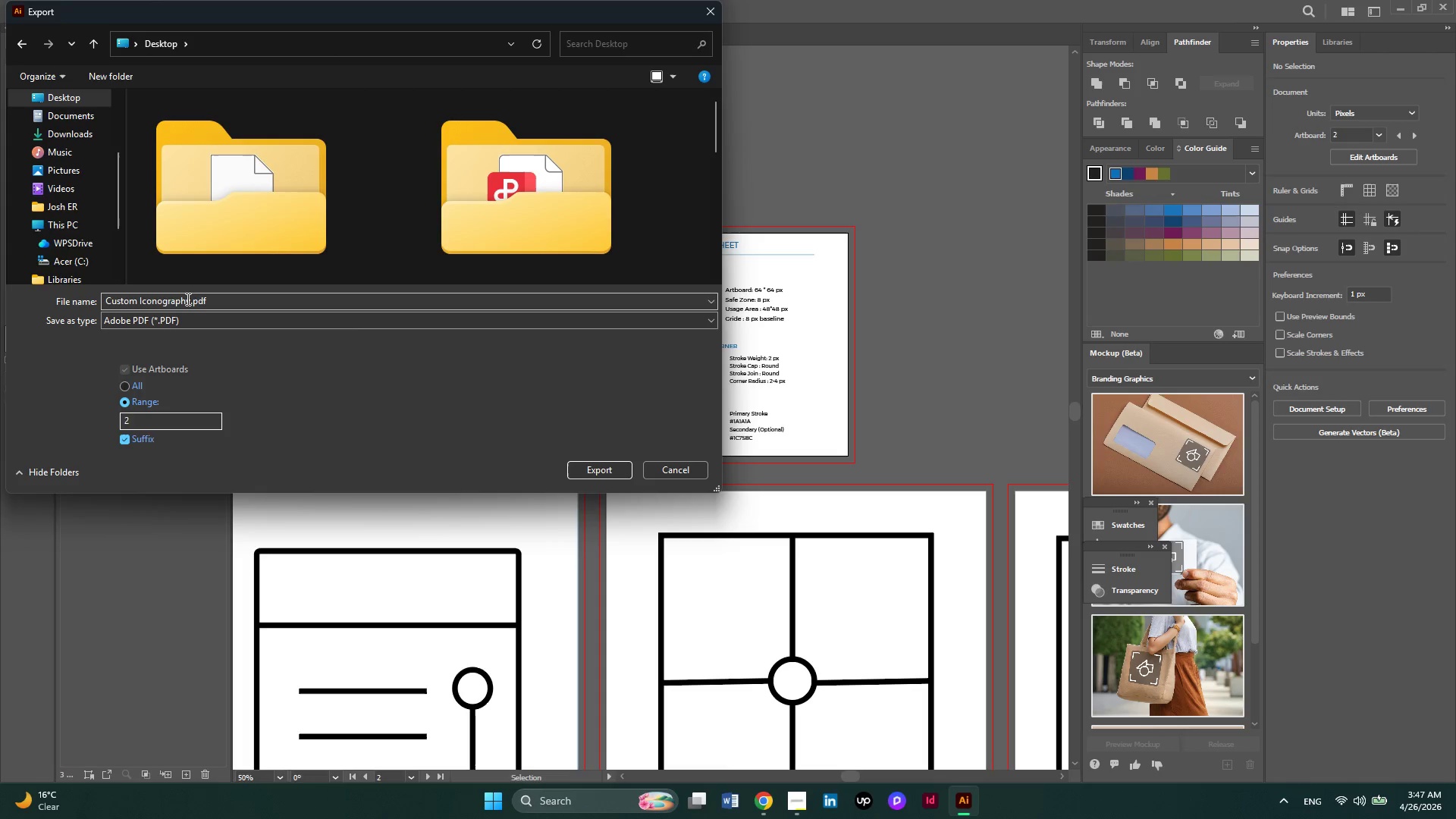 
left_click([188, 303])
 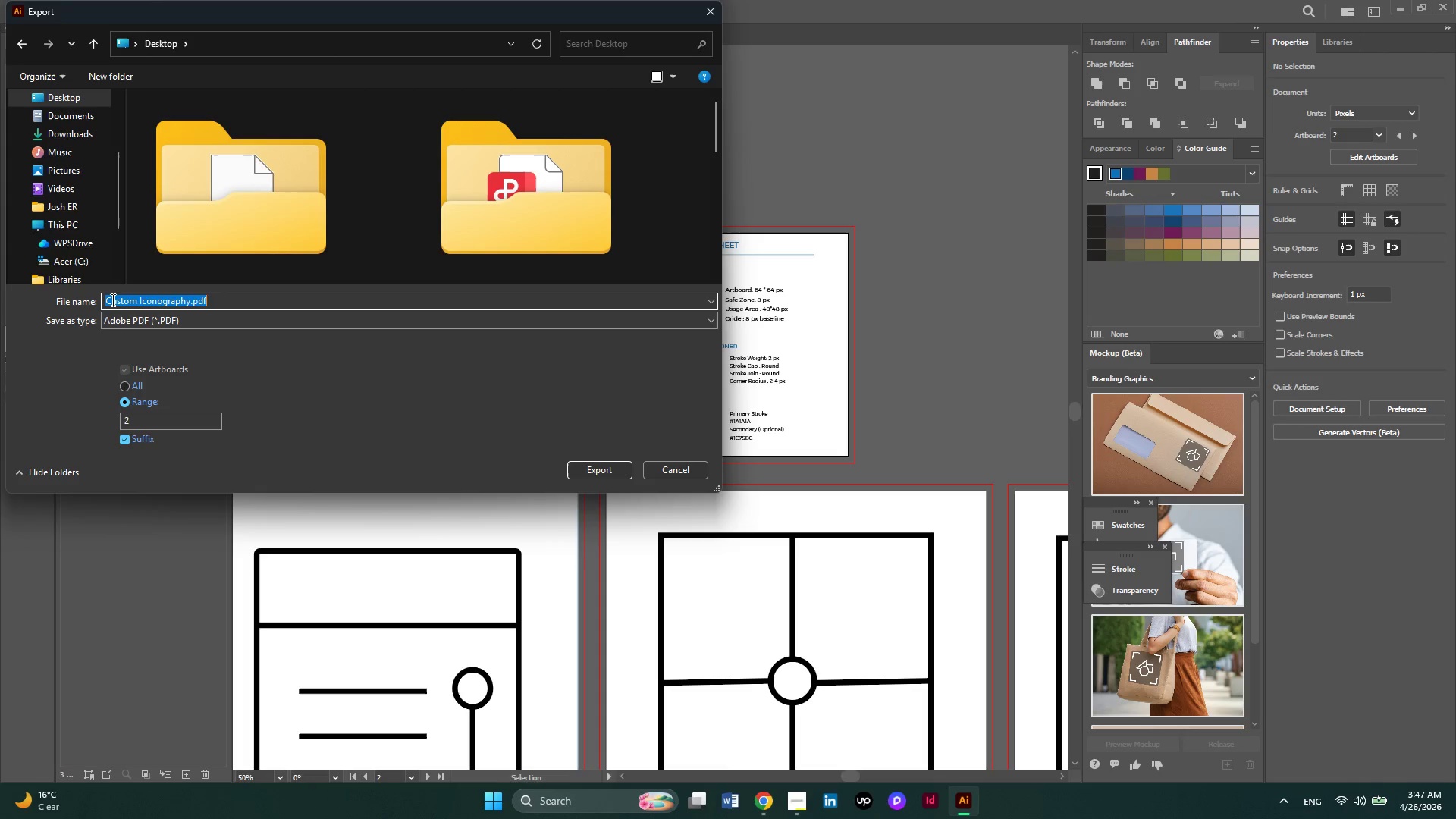 
left_click([111, 300])
 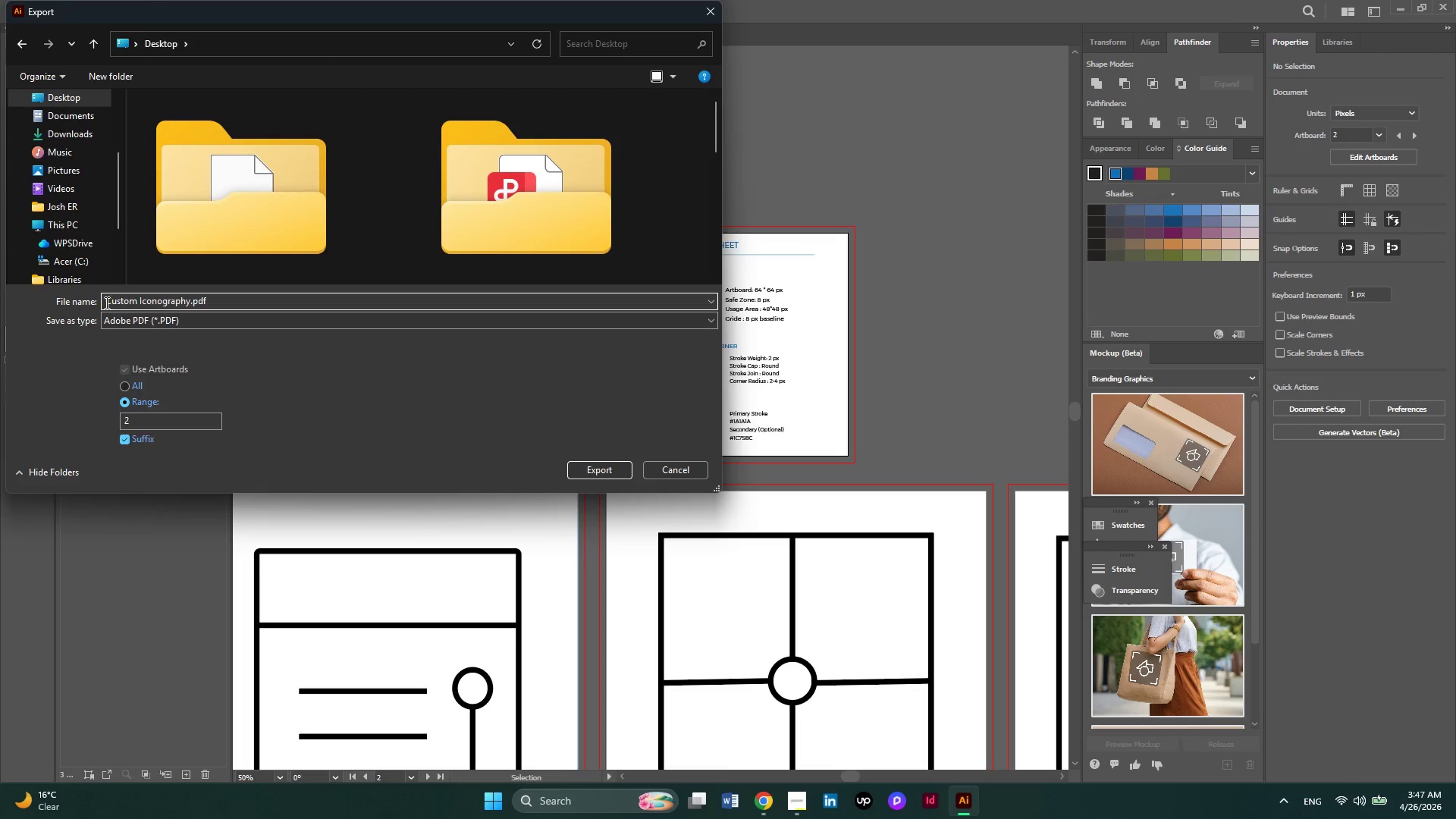 
left_click([105, 303])
 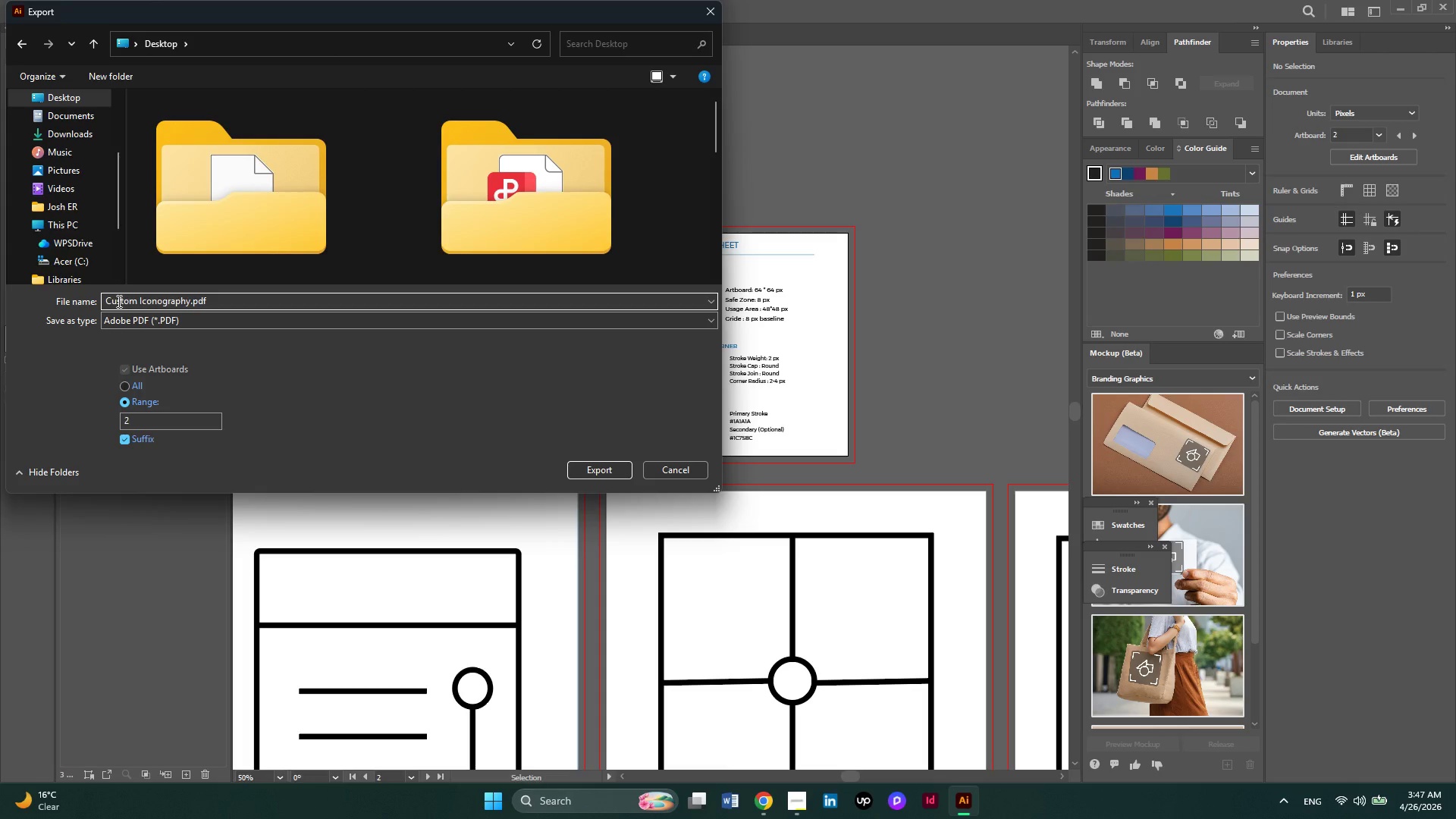 
key(Space)
 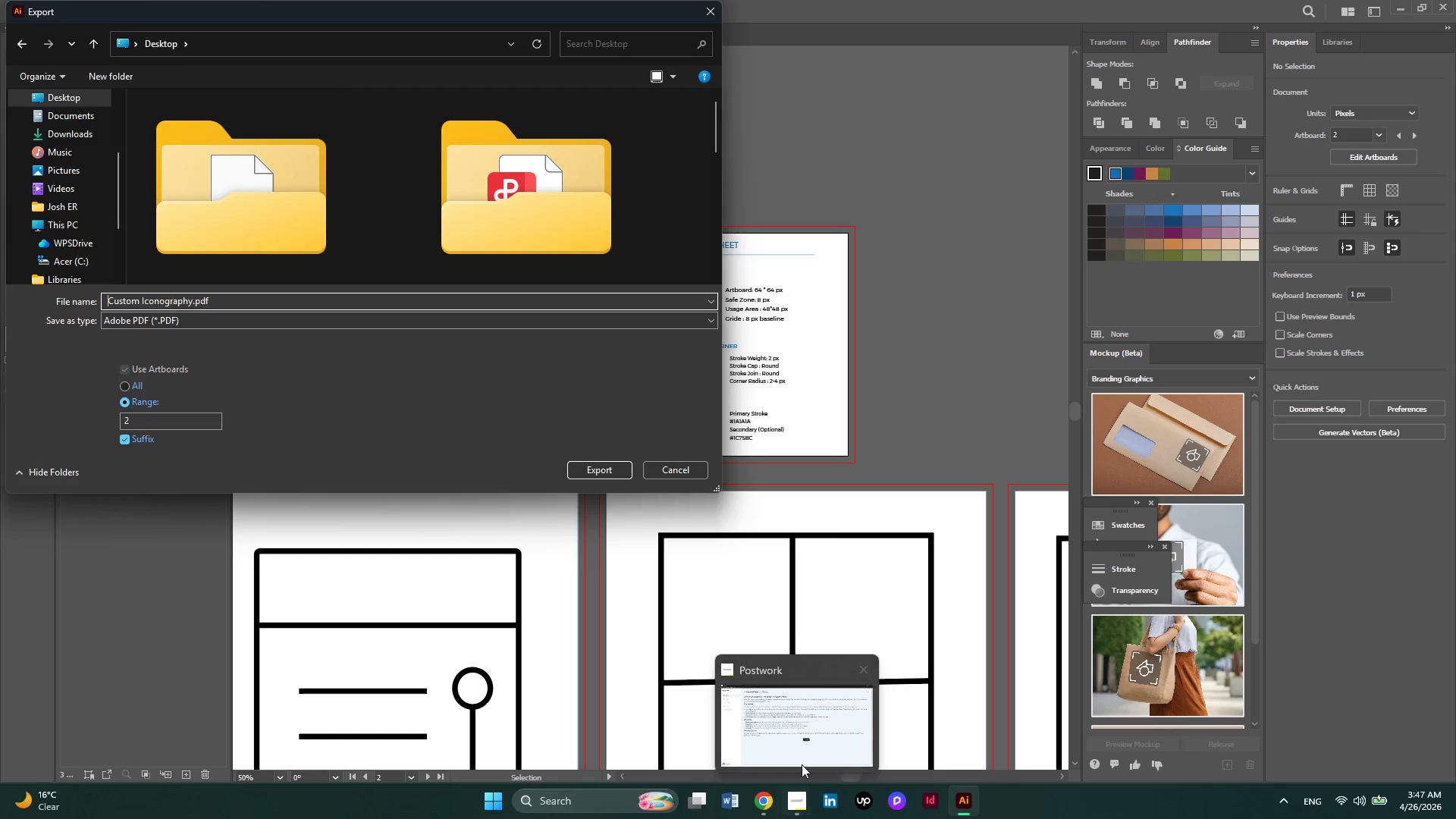 
left_click([802, 763])